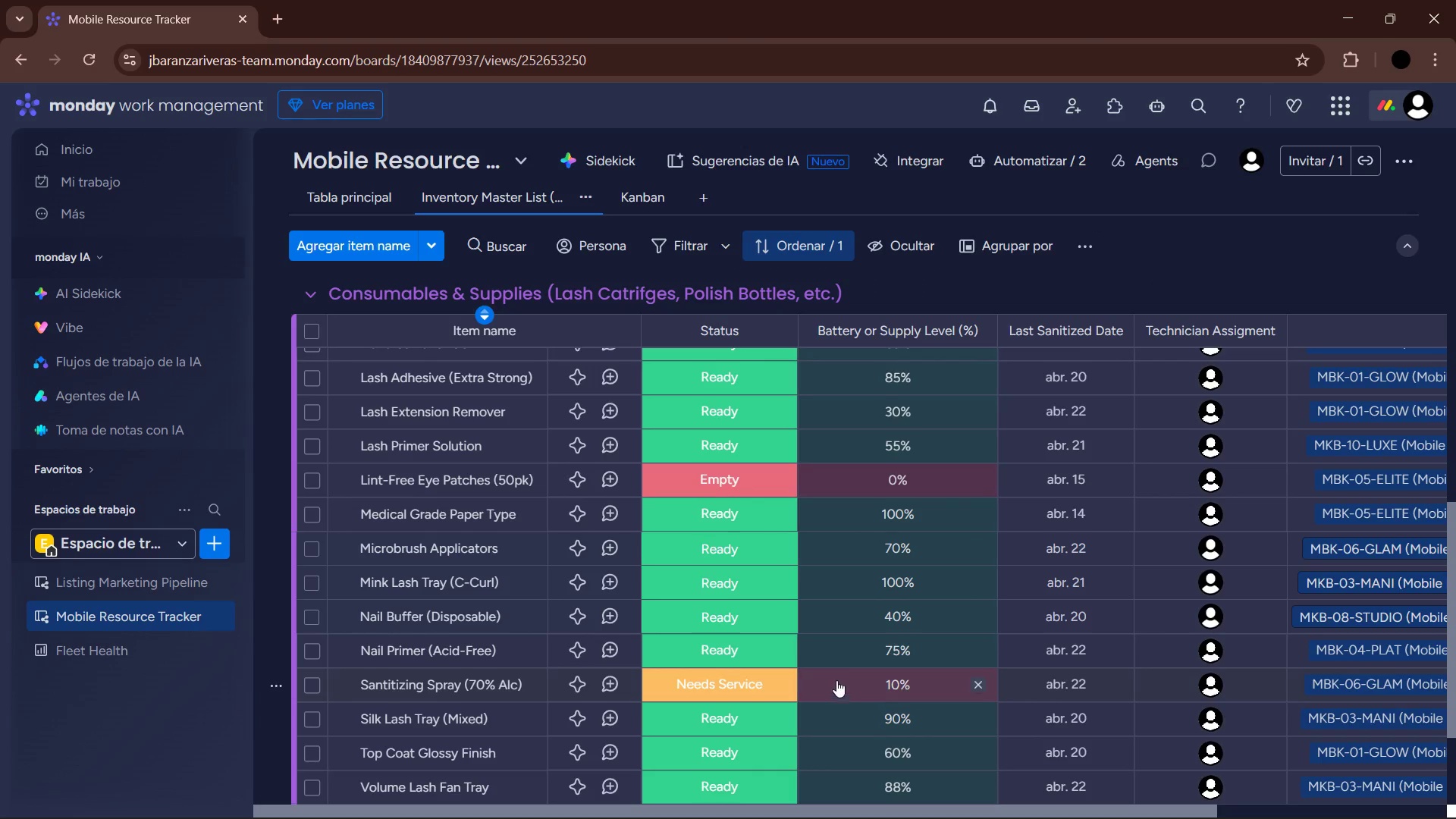 
scroll: coordinate [505, 469], scroll_direction: up, amount: 11.0
 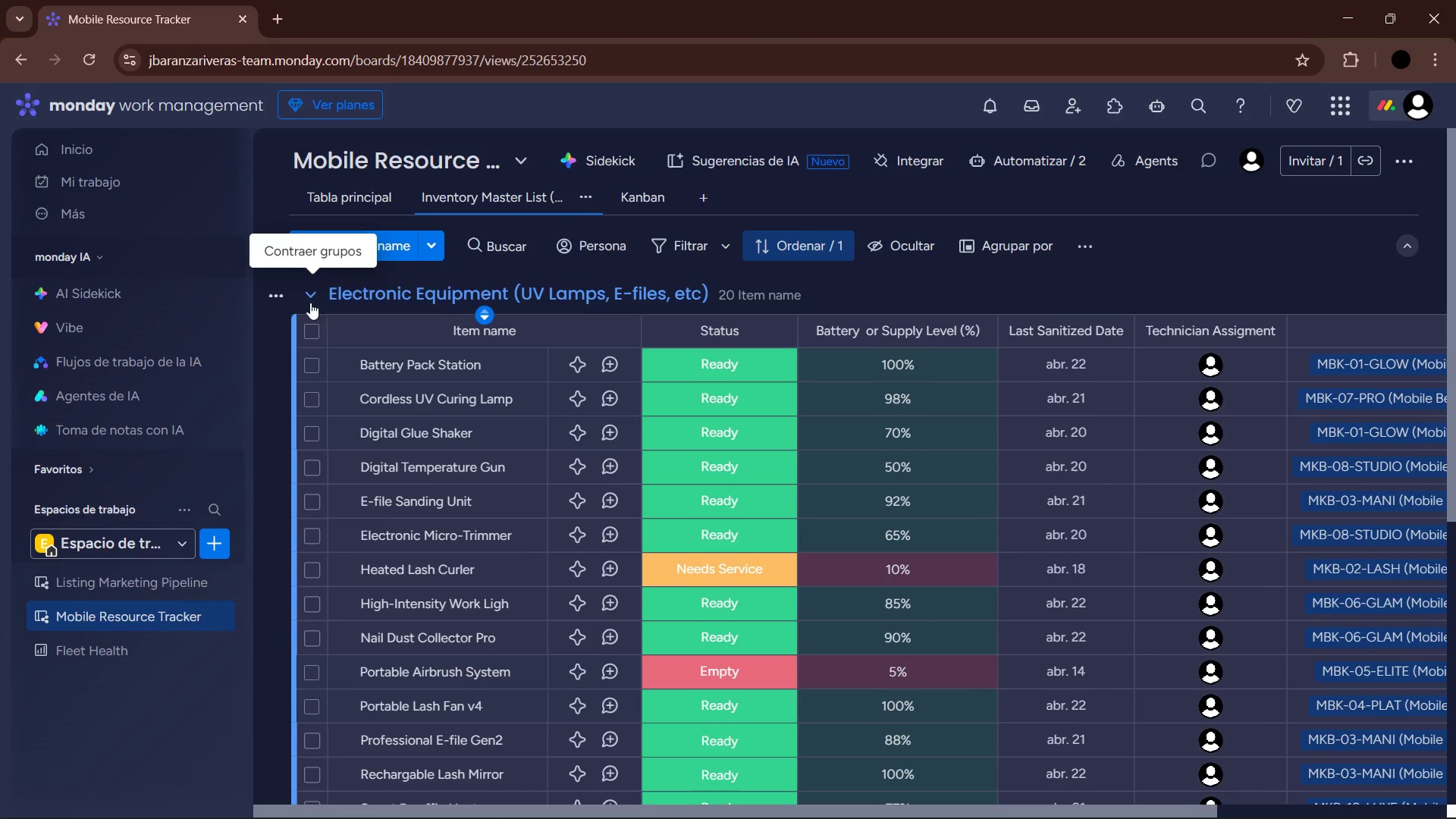 
scroll: coordinate [432, 610], scroll_direction: down, amount: 9.0
 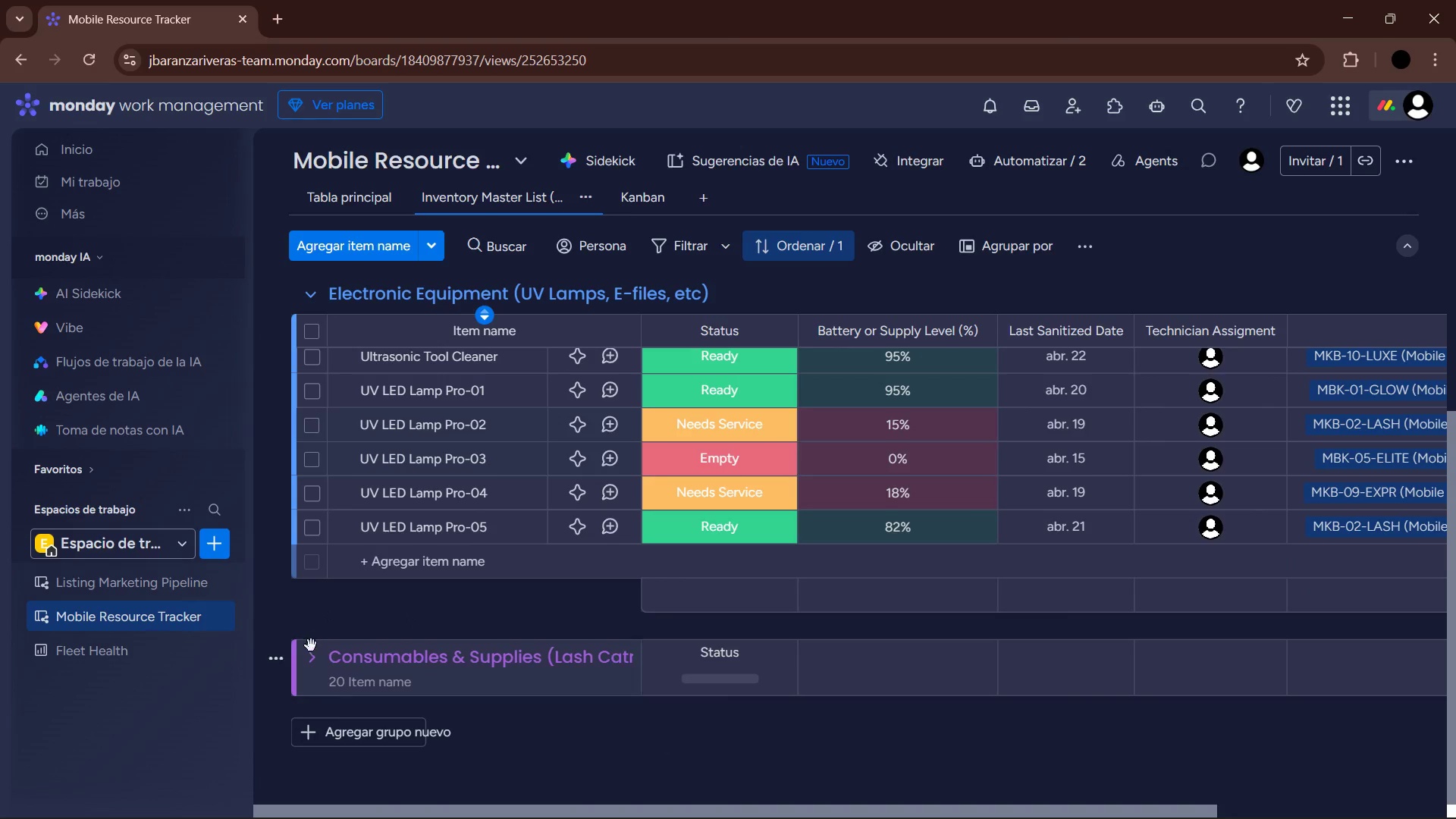 
left_click([315, 659])
 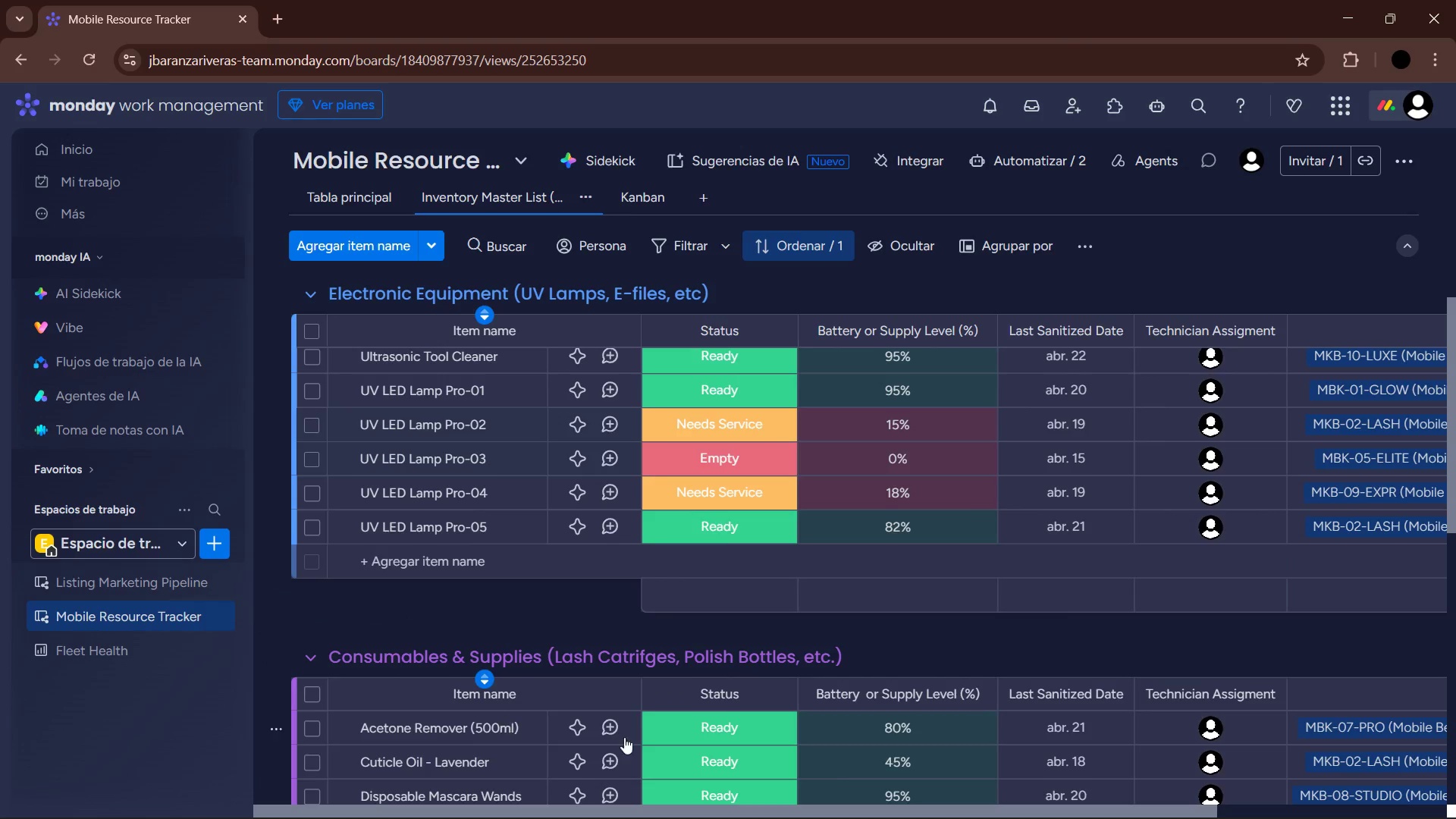 
scroll: coordinate [914, 733], scroll_direction: down, amount: 12.0
 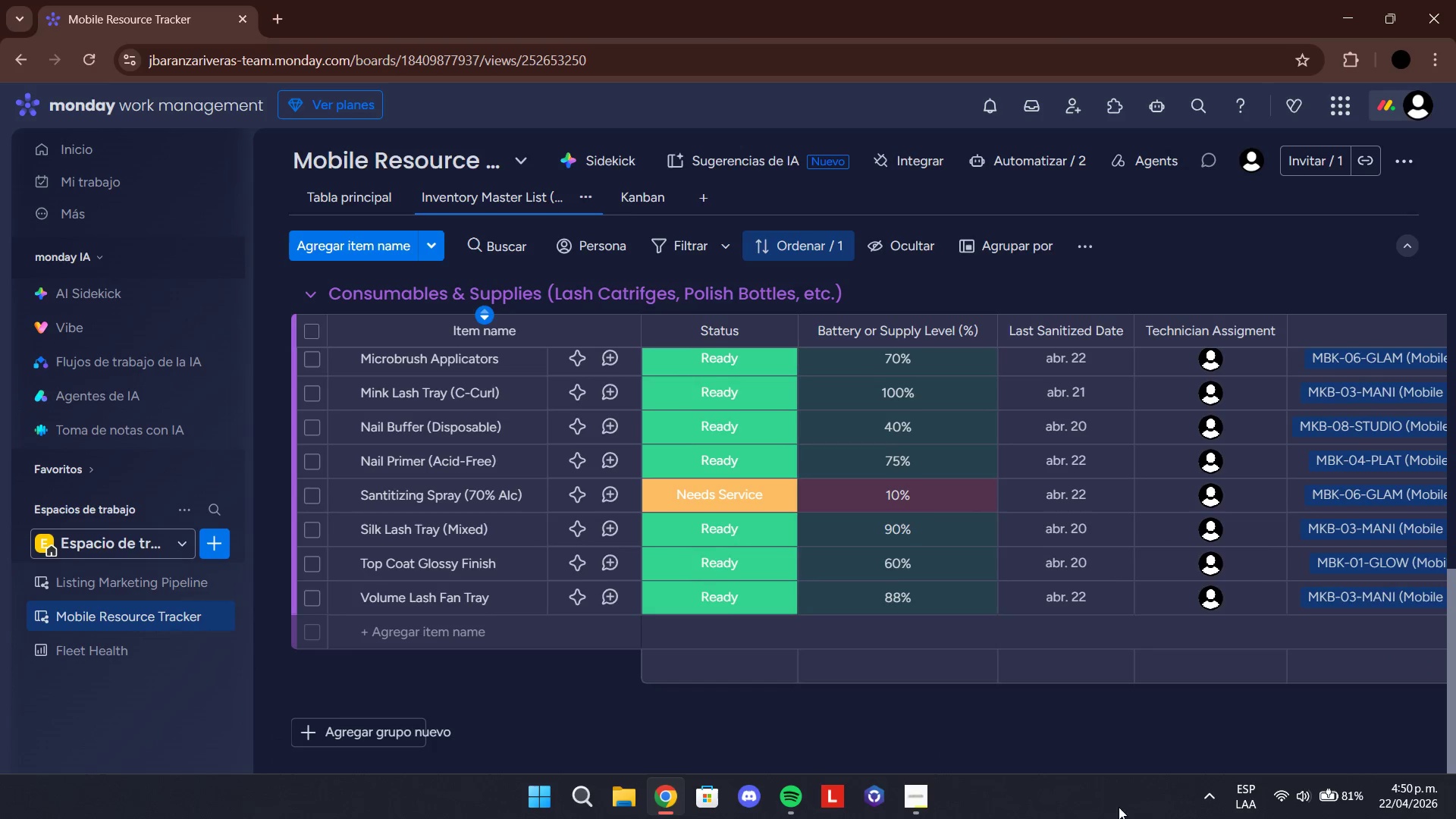 
scroll: coordinate [874, 573], scroll_direction: up, amount: 18.0
 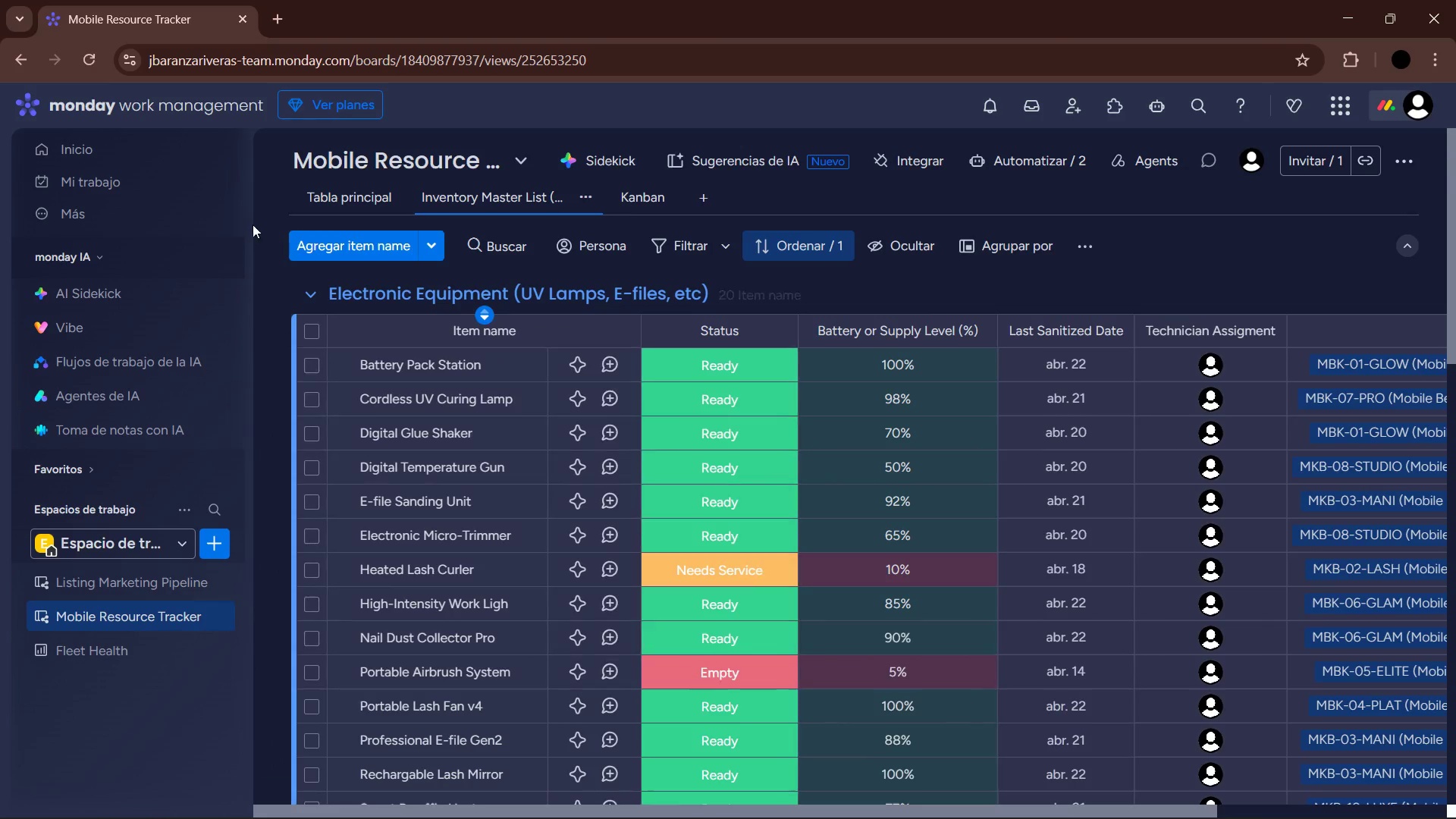 
left_click([247, 157])
 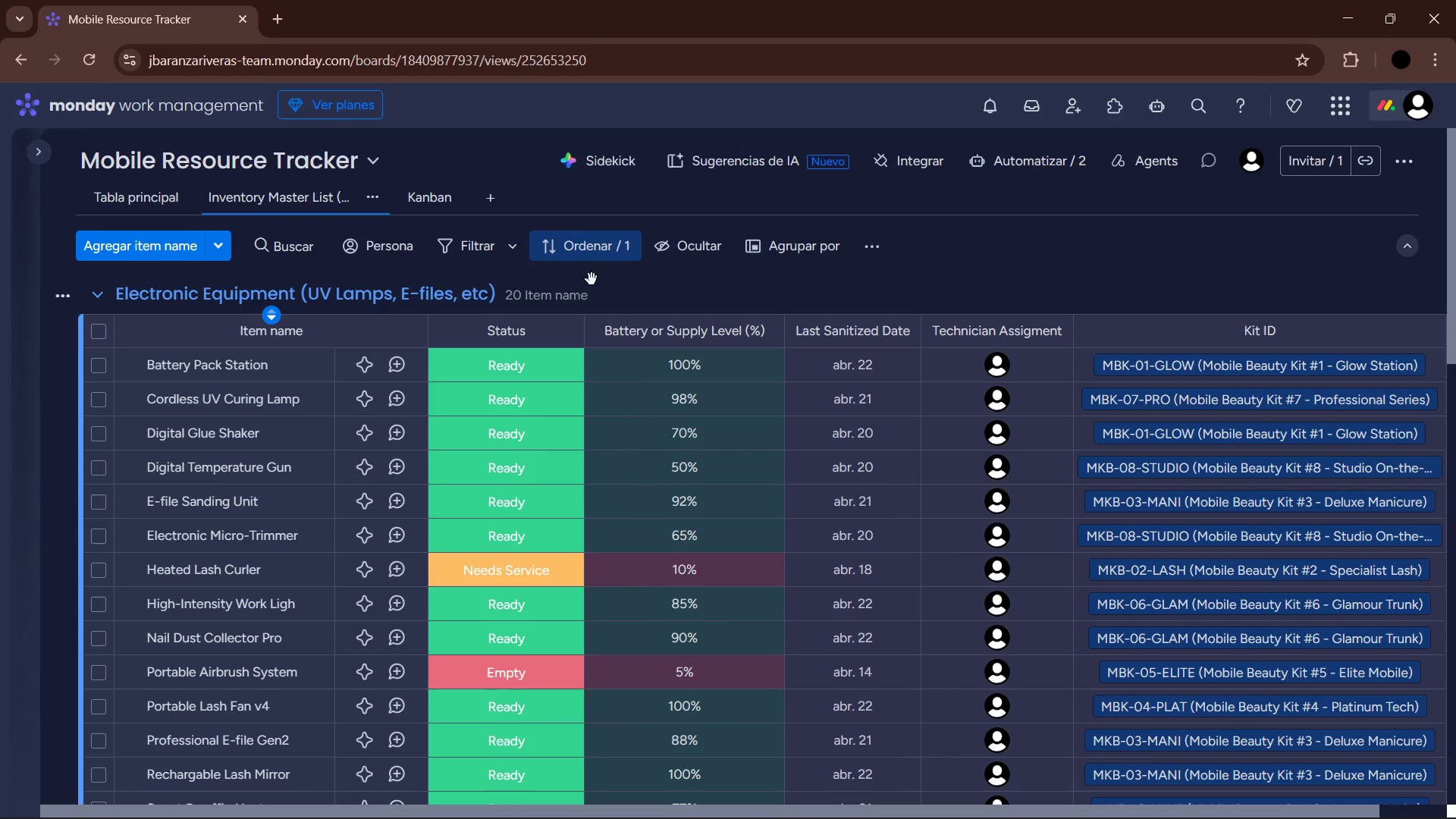 
left_click([154, 202])
 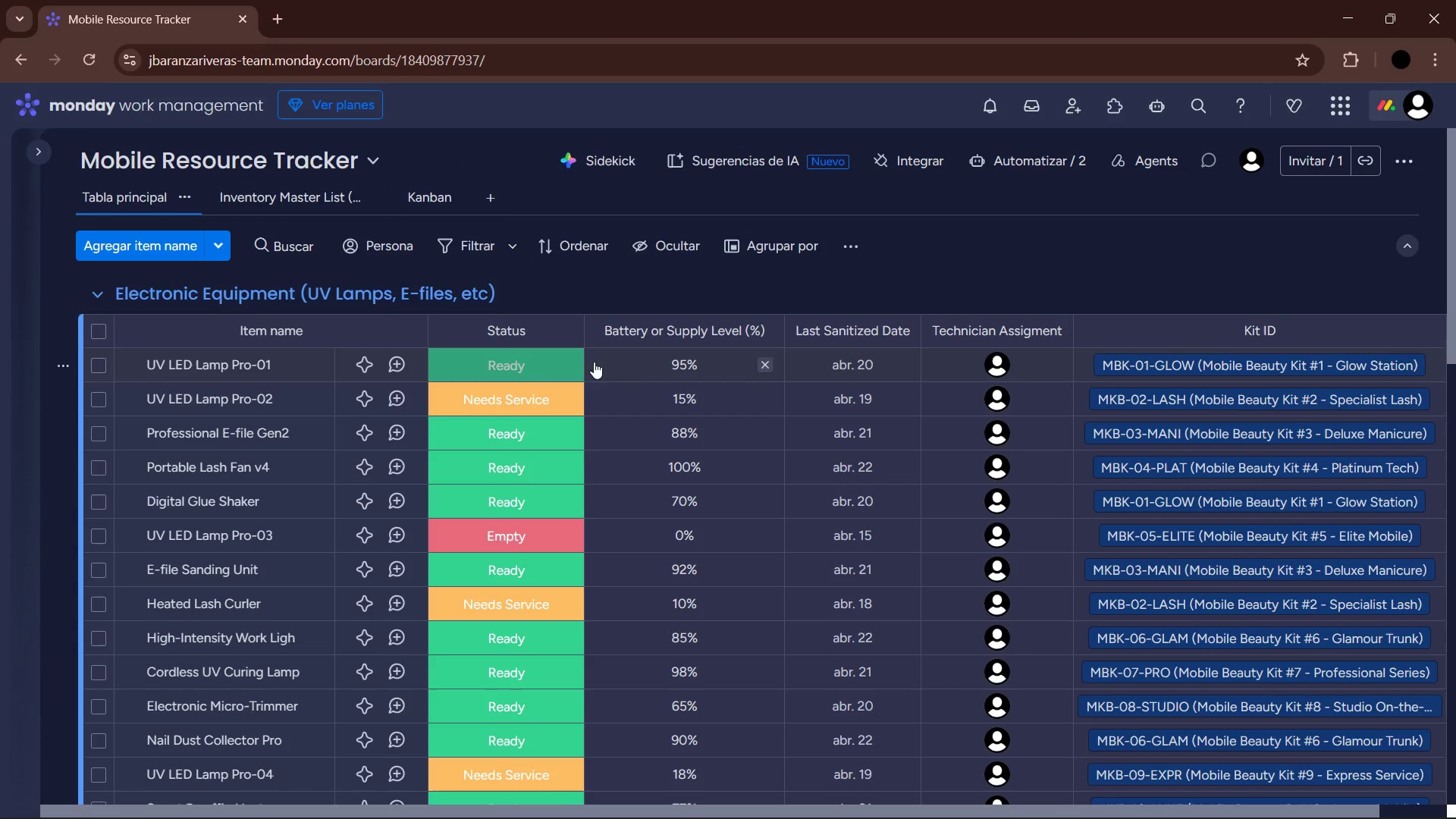 
left_click([262, 204])
 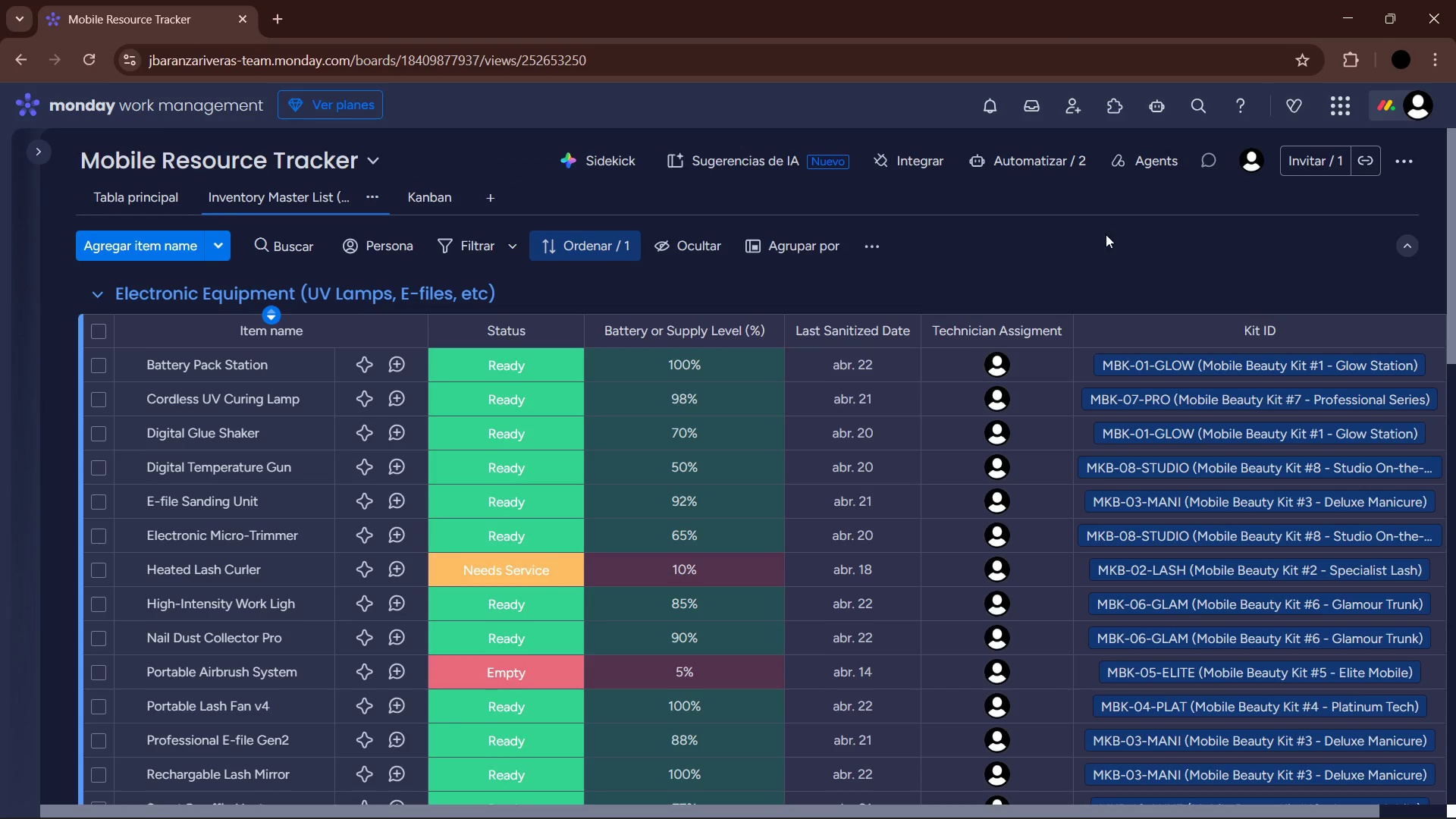 
left_click_drag(start_coordinate=[152, 808], to_coordinate=[158, 807])
 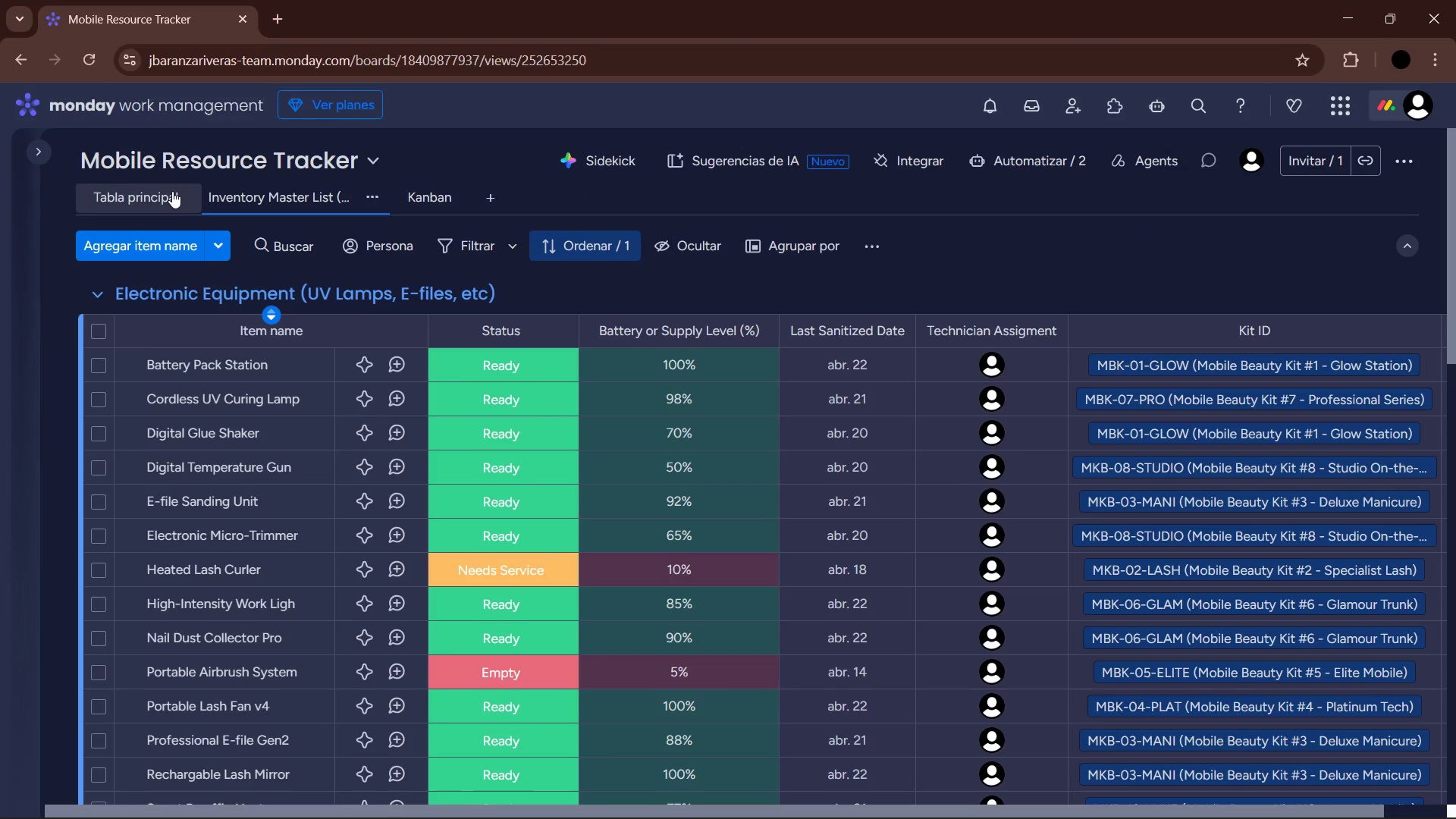 
left_click([172, 191])
 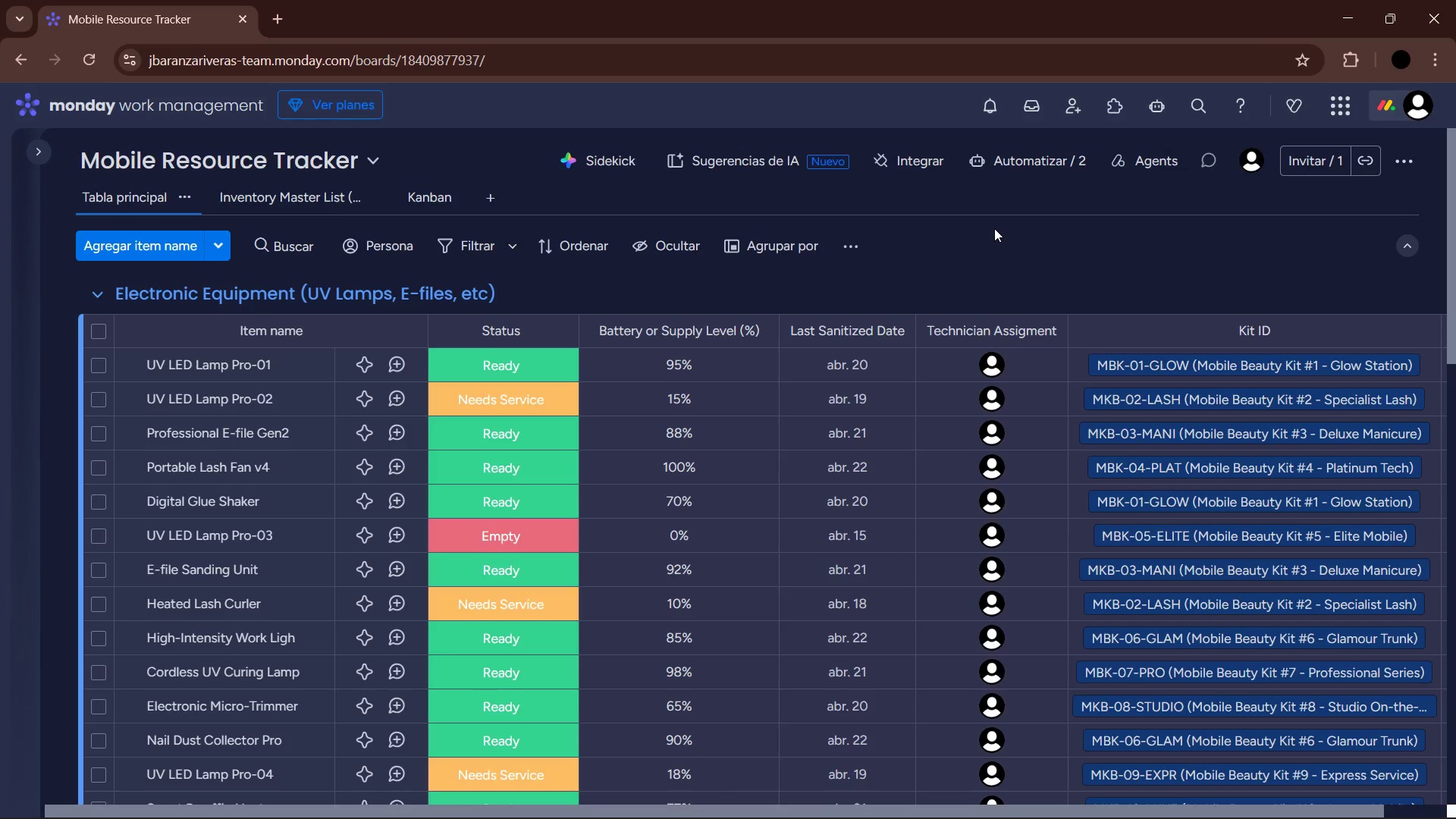 
key(PrintScreen)
 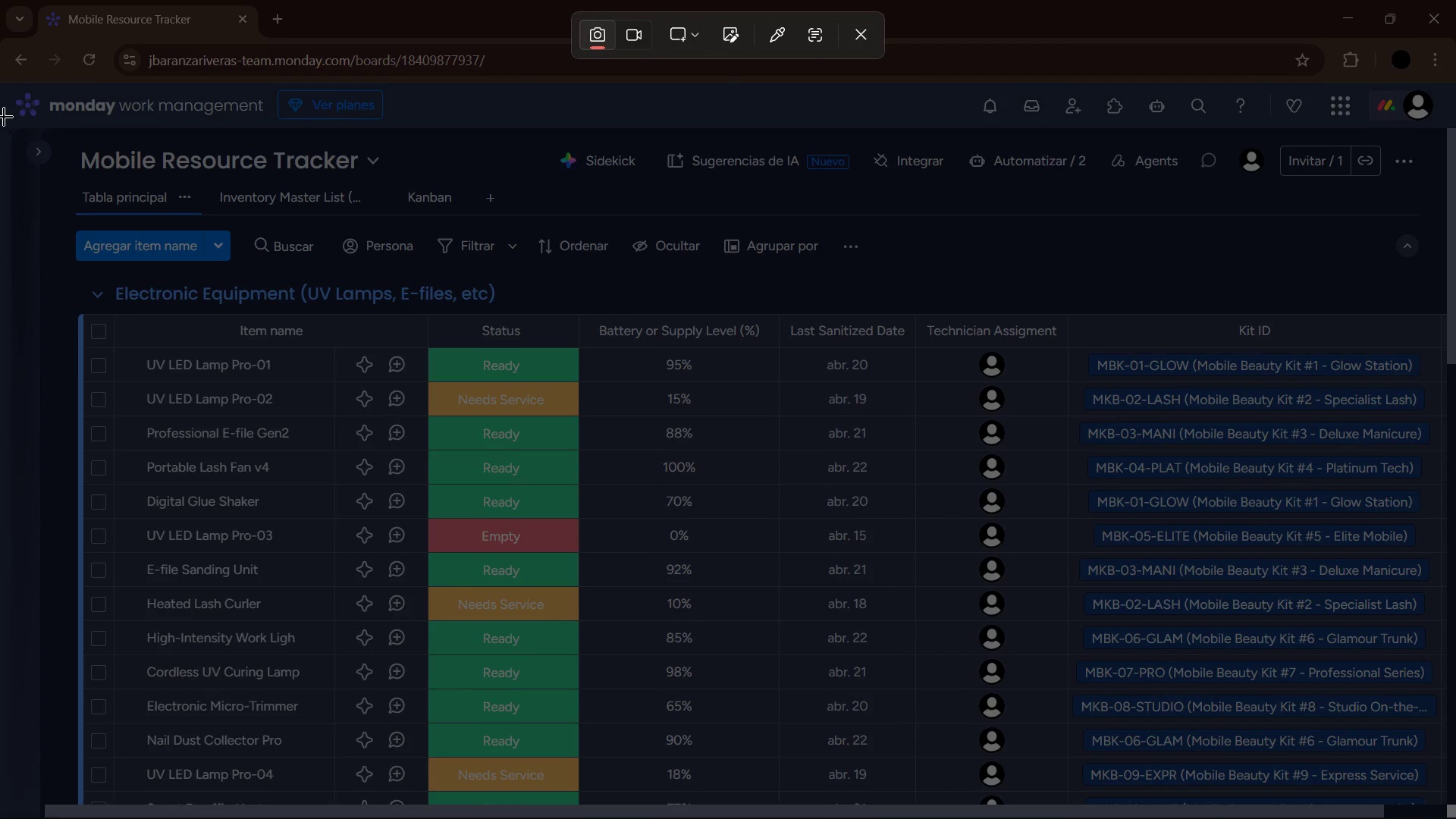 
left_click_drag(start_coordinate=[0, 88], to_coordinate=[1455, 818])
 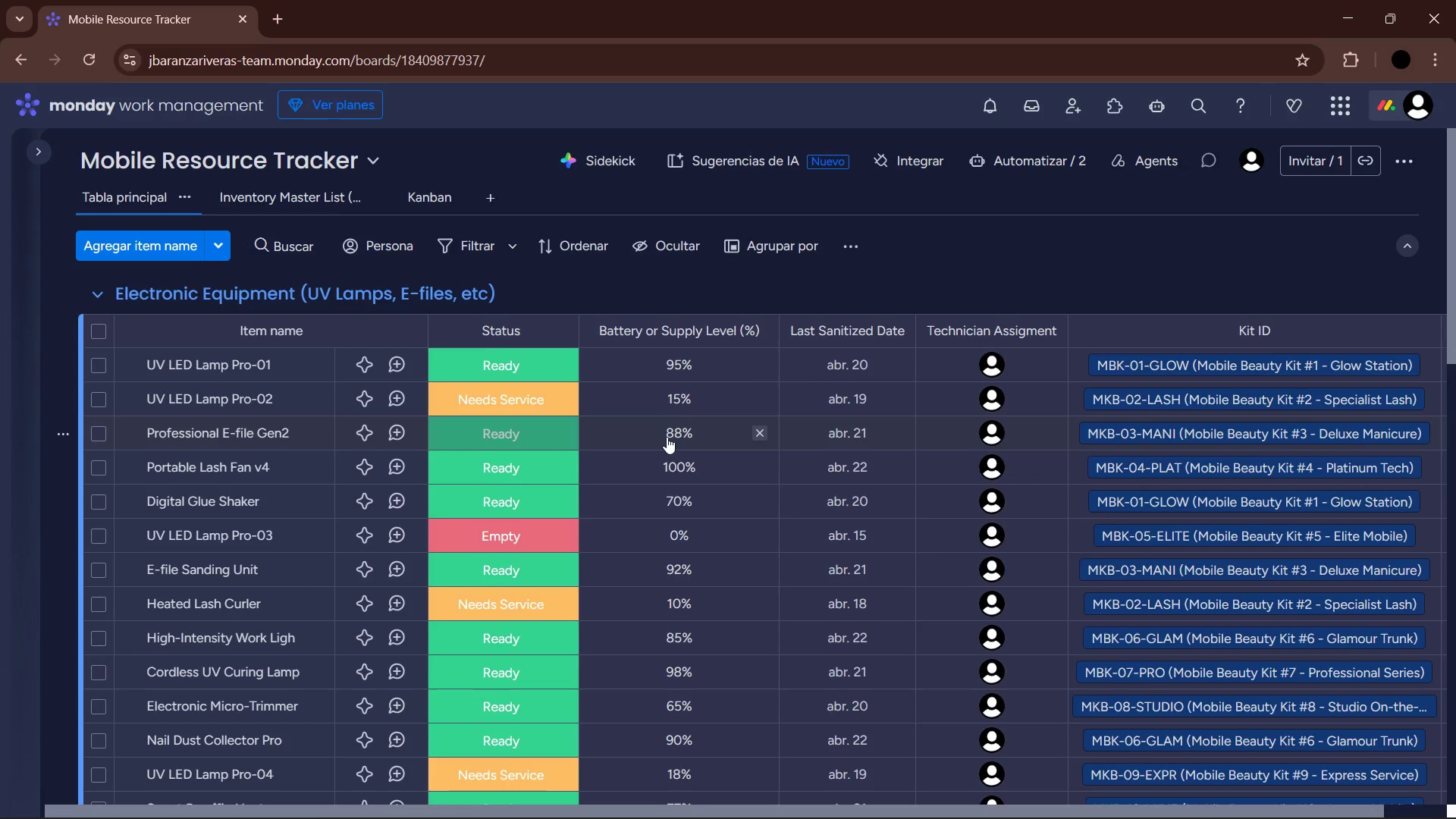 
scroll: coordinate [679, 455], scroll_direction: down, amount: 4.0
 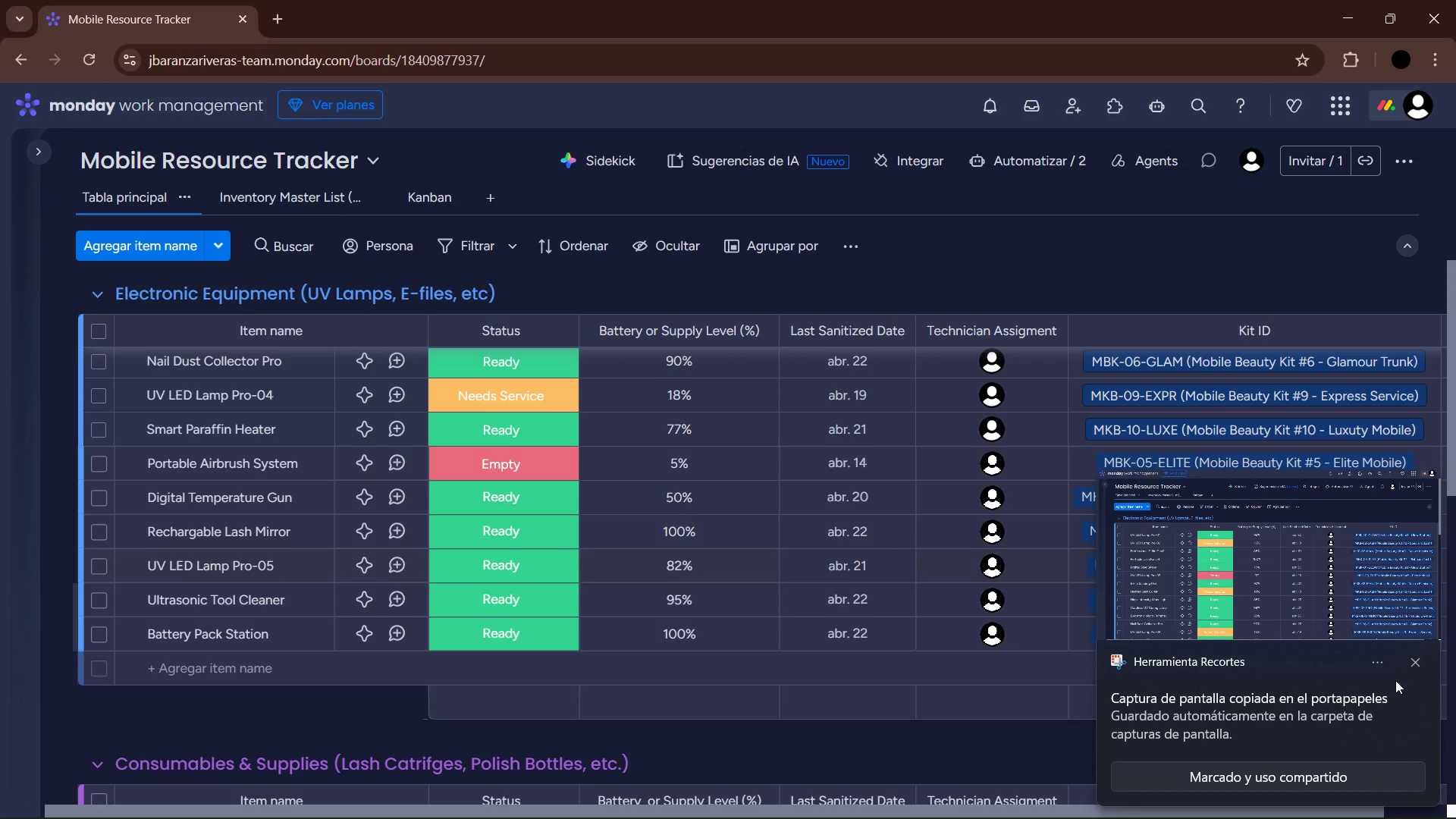 
left_click([1416, 661])
 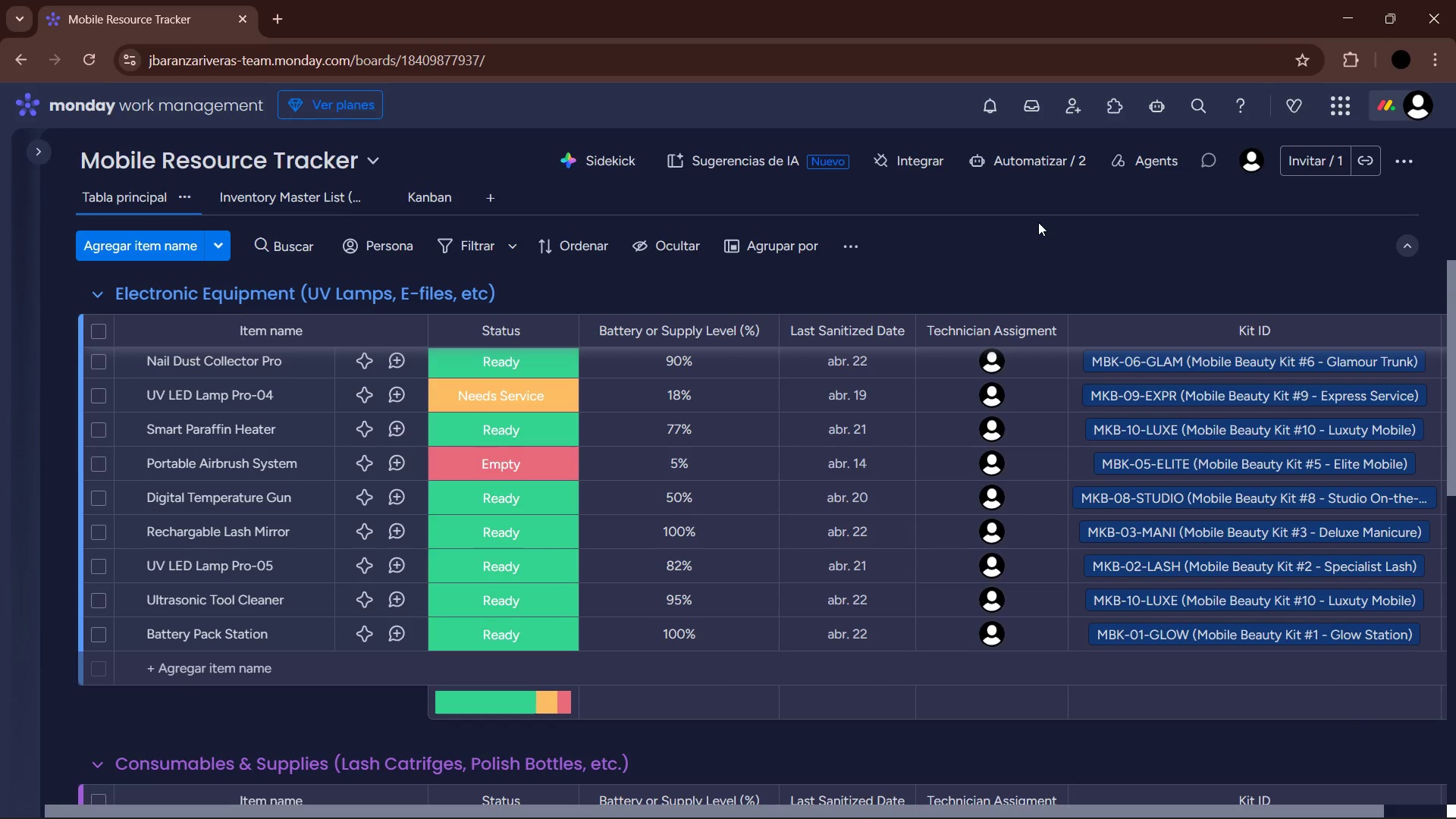 
key(PrintScreen)
 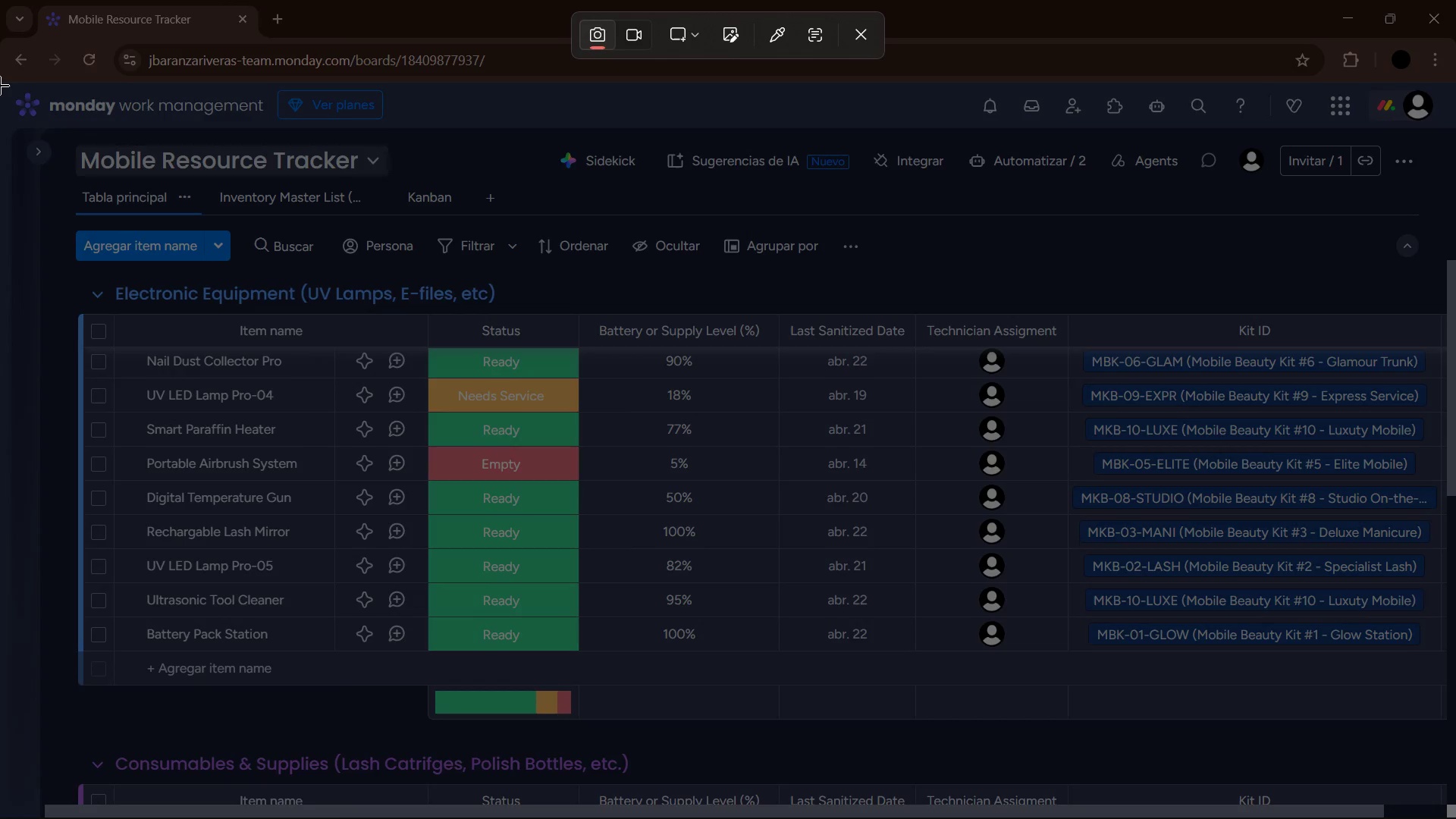 
left_click_drag(start_coordinate=[0, 77], to_coordinate=[1455, 818])
 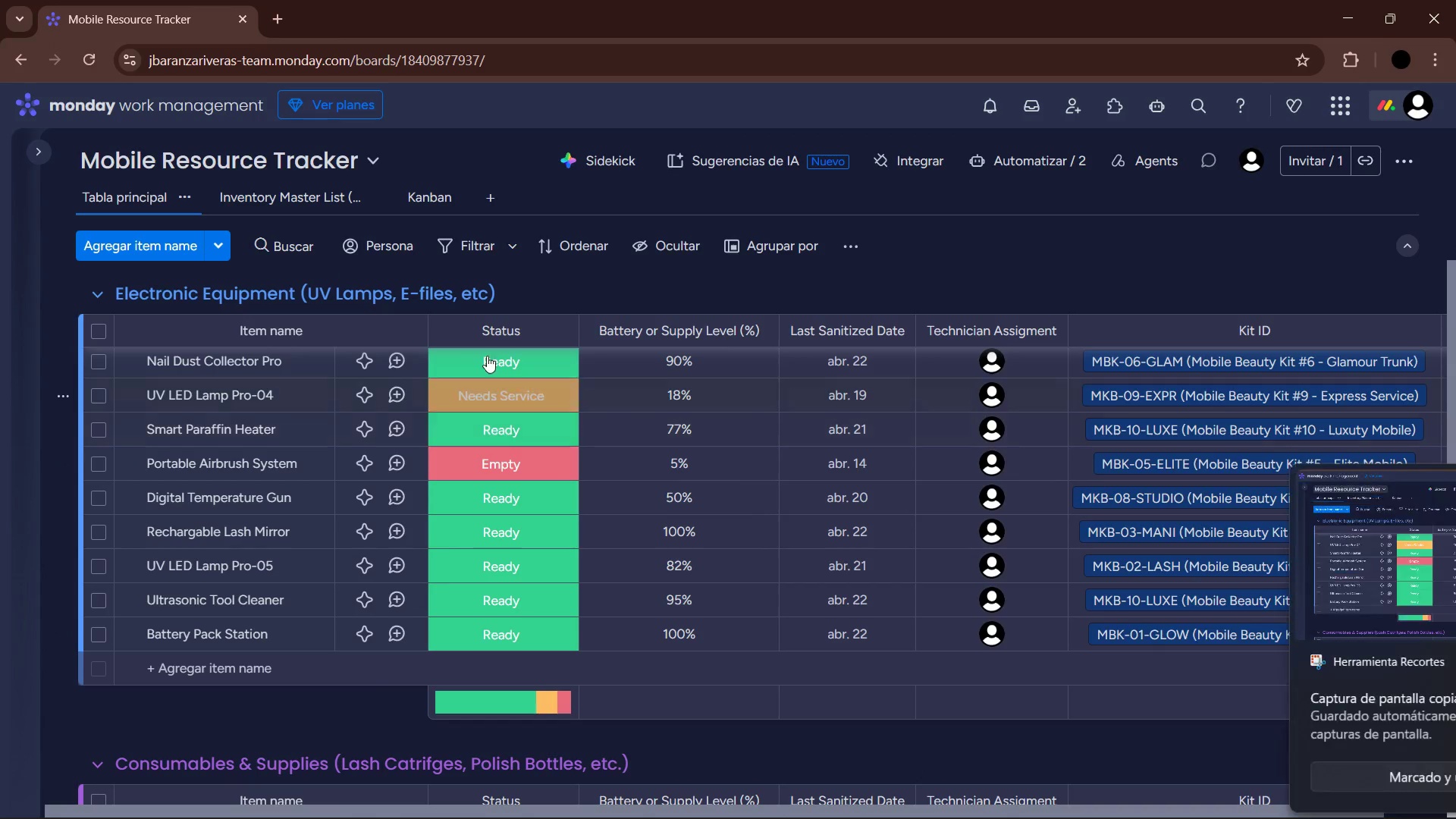 
left_click([94, 291])
 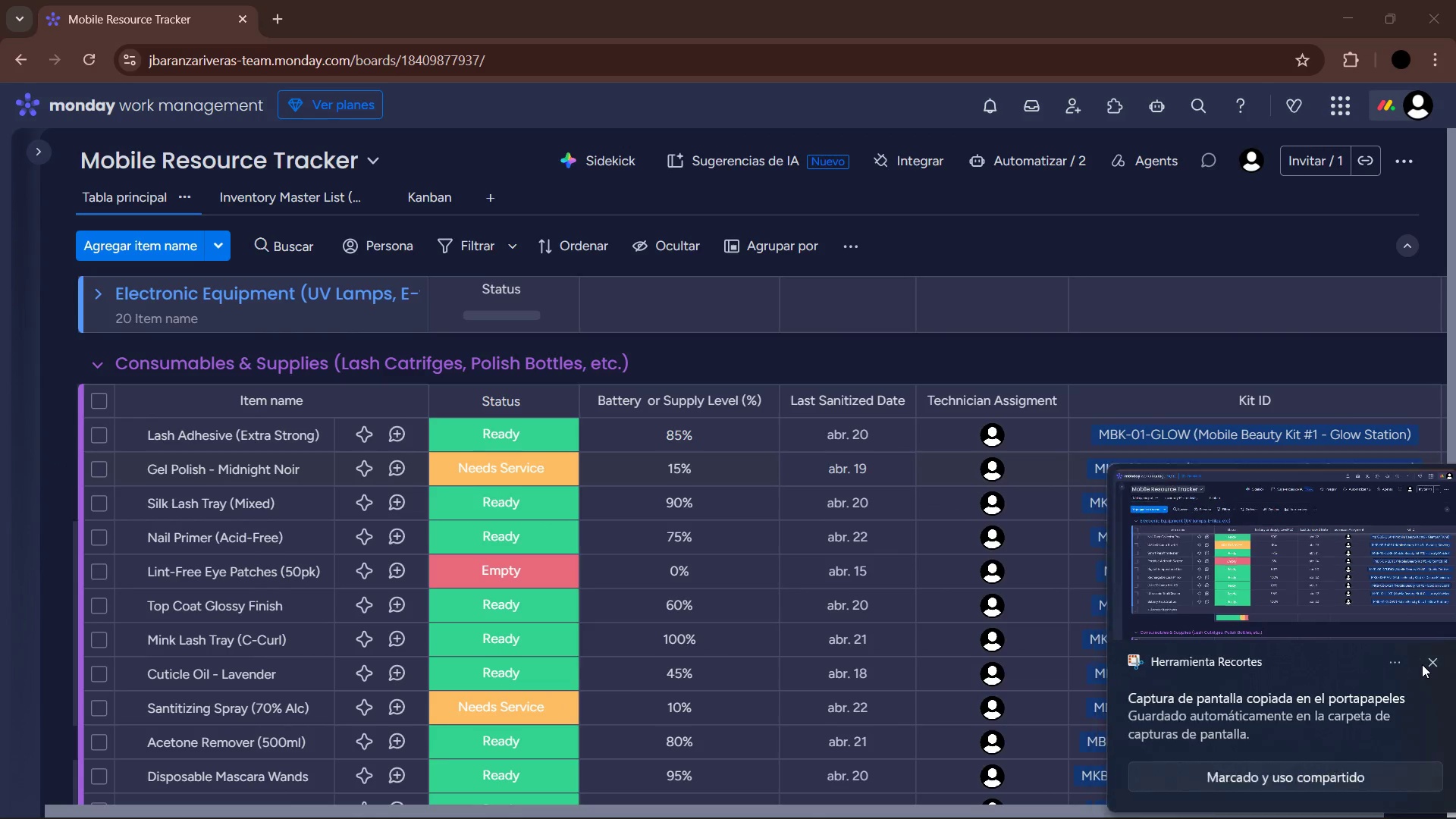 
scroll: coordinate [360, 504], scroll_direction: down, amount: 1.0
 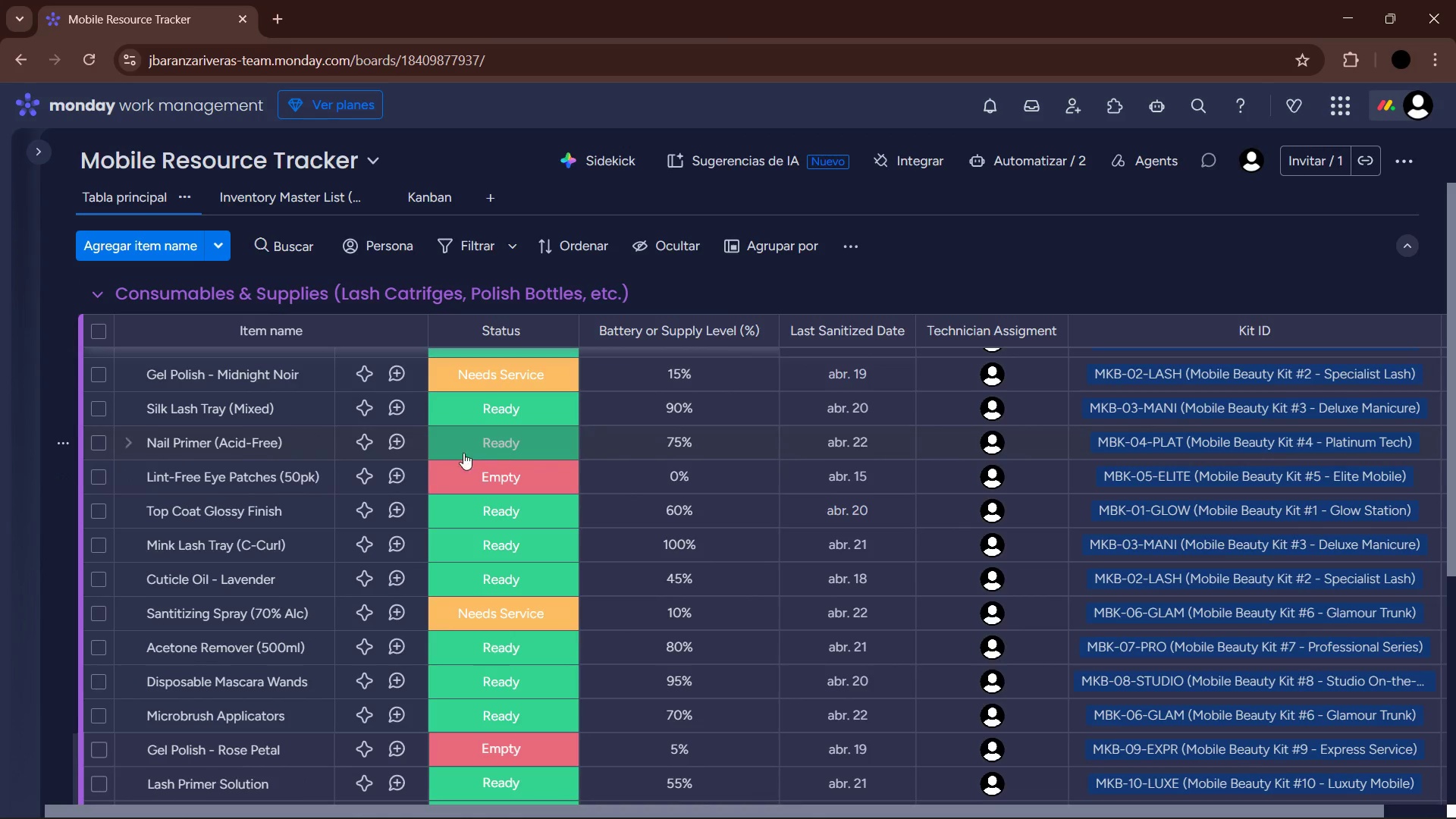 
scroll: coordinate [533, 474], scroll_direction: up, amount: 1.0
 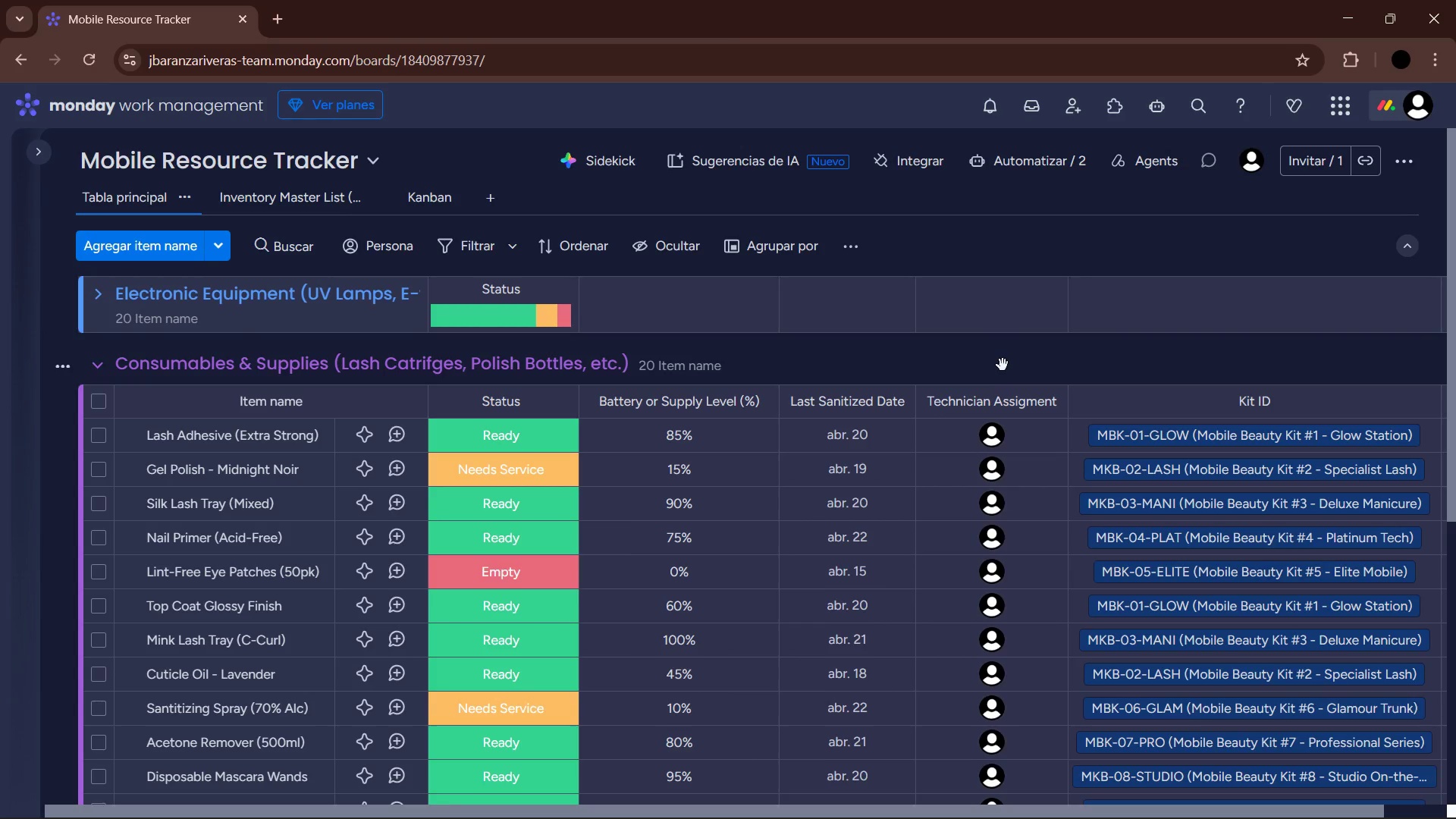 
key(PrintScreen)
 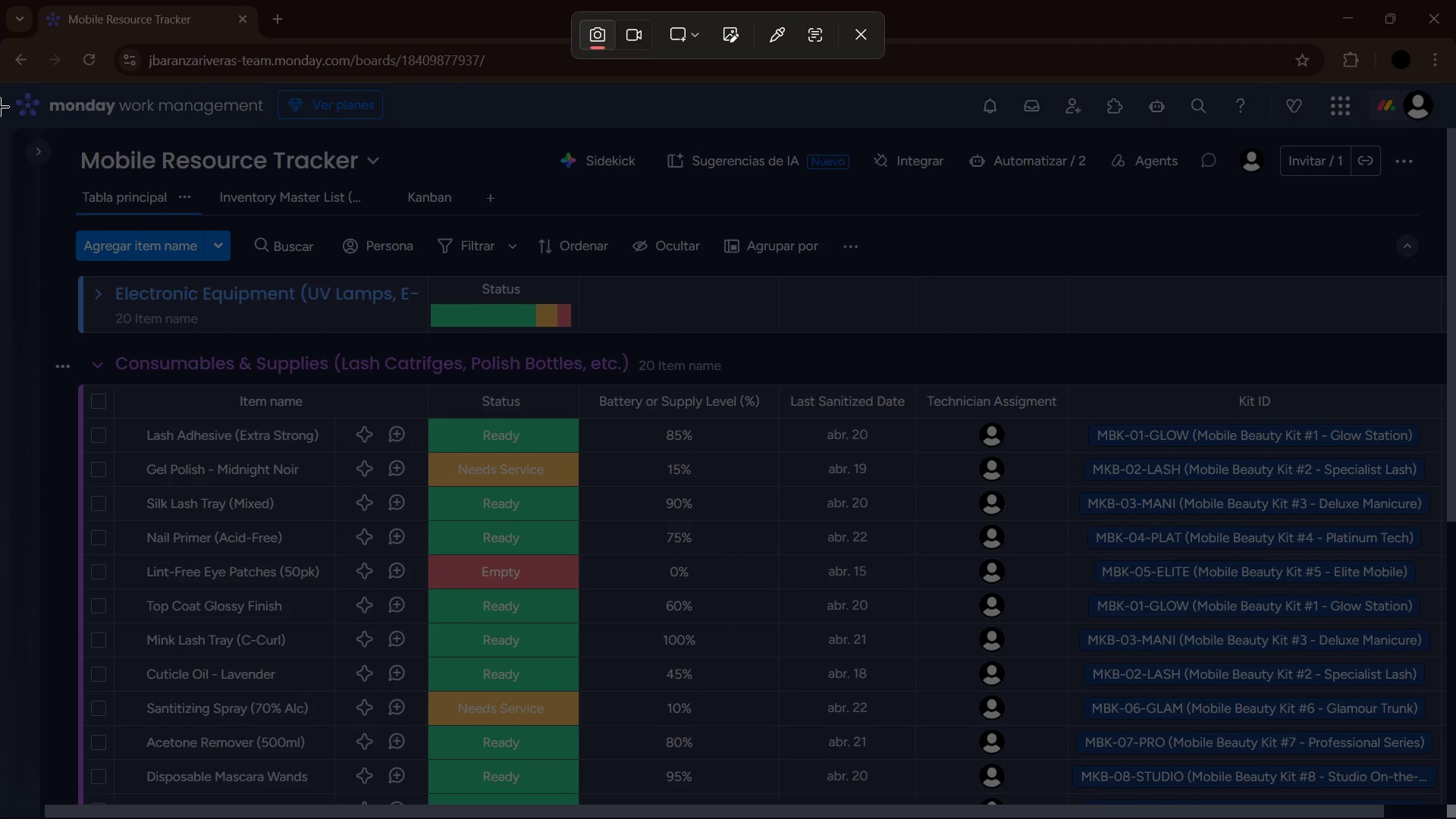 
left_click_drag(start_coordinate=[0, 92], to_coordinate=[1455, 818])
 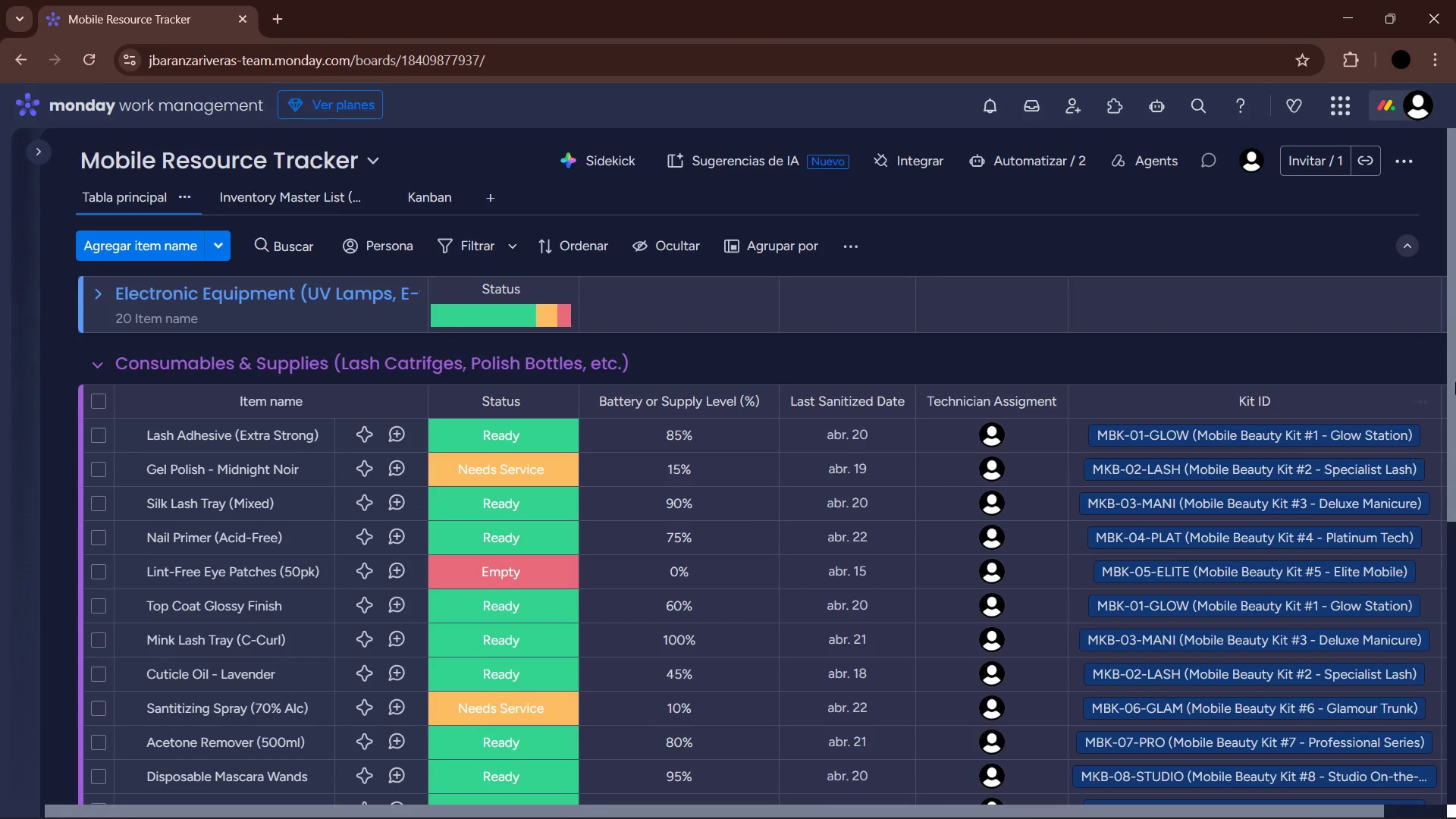 
left_click_drag(start_coordinate=[1452, 375], to_coordinate=[1455, 613])
 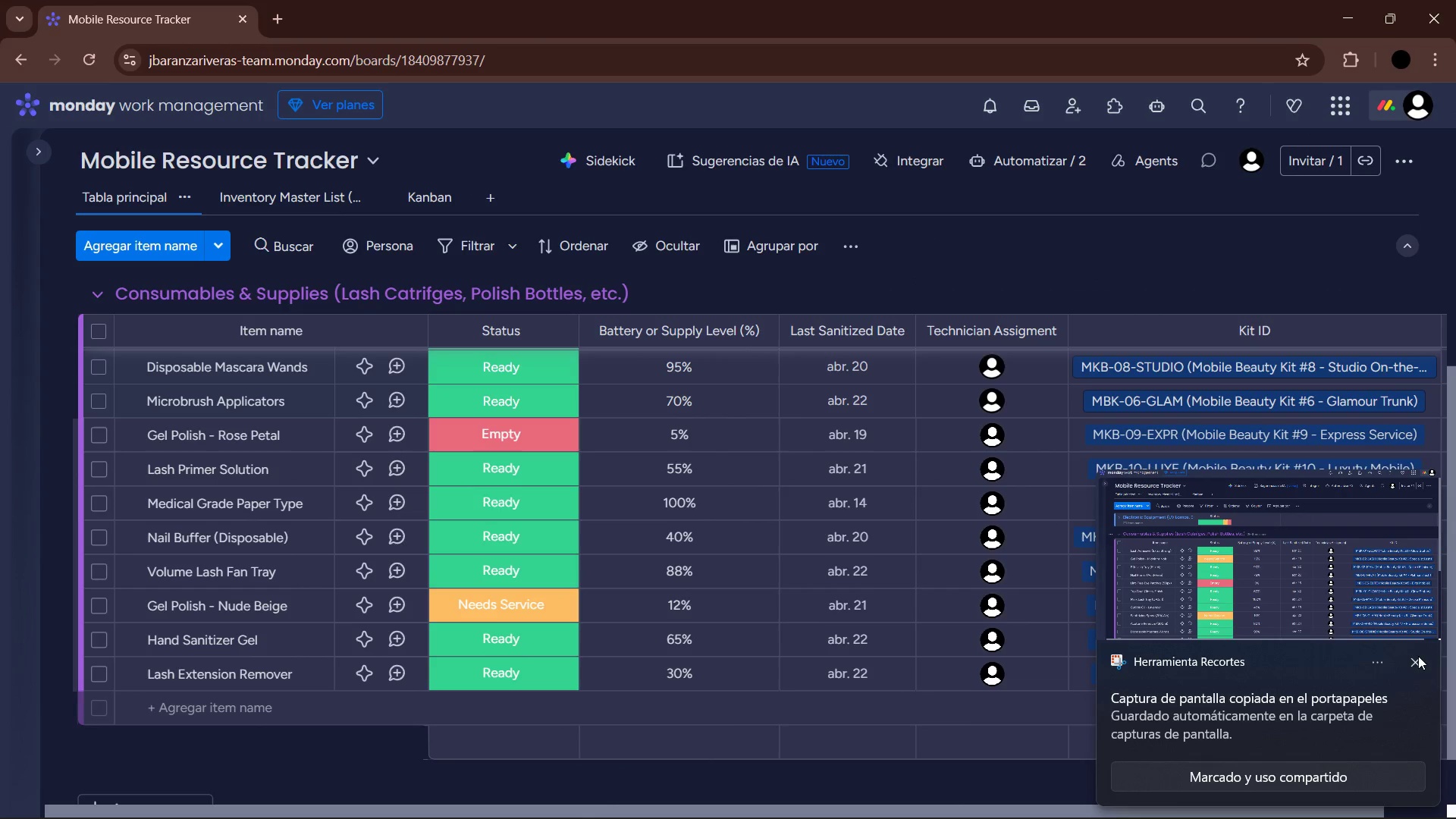 
left_click([1417, 656])
 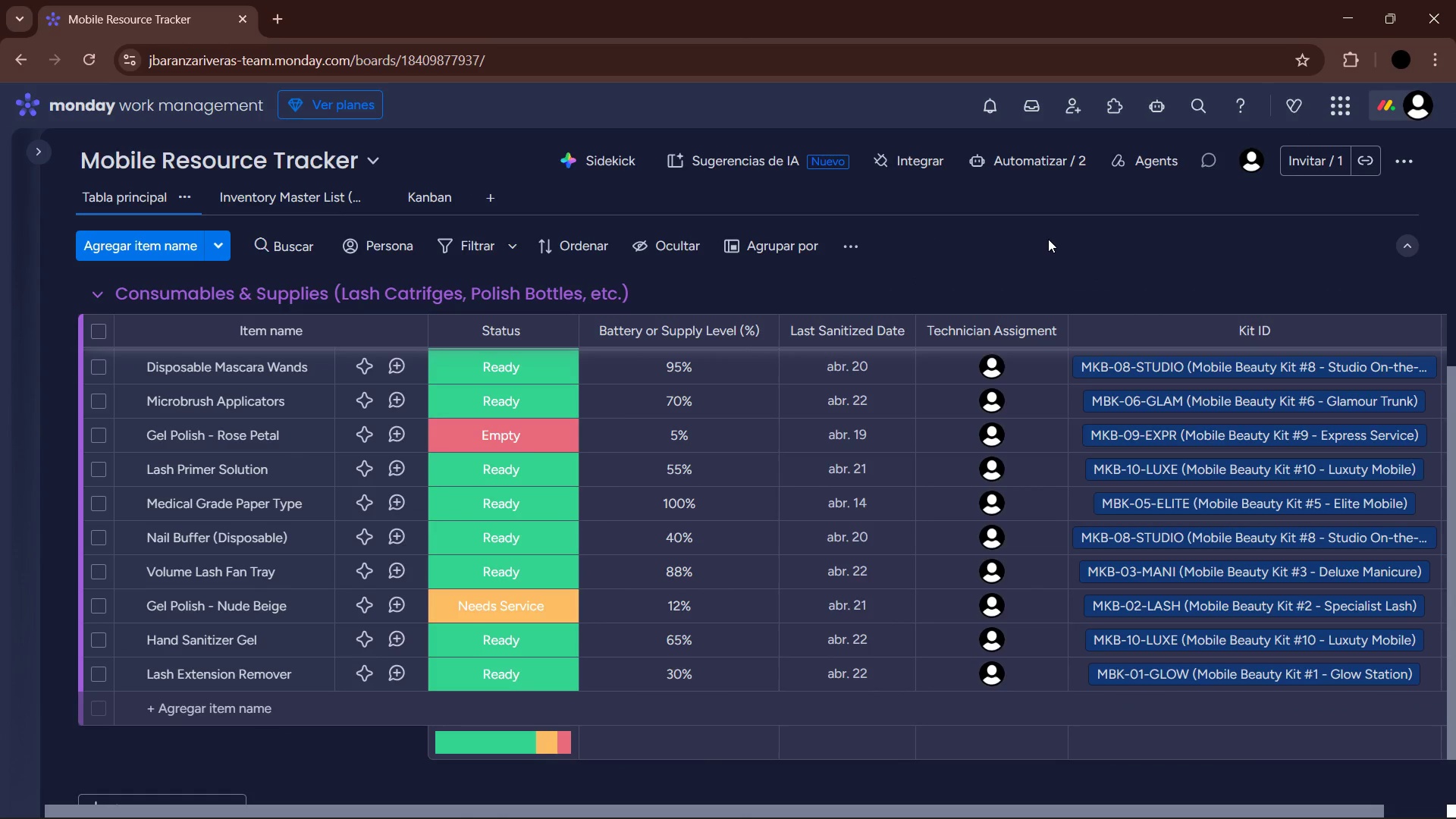 
key(PrintScreen)
 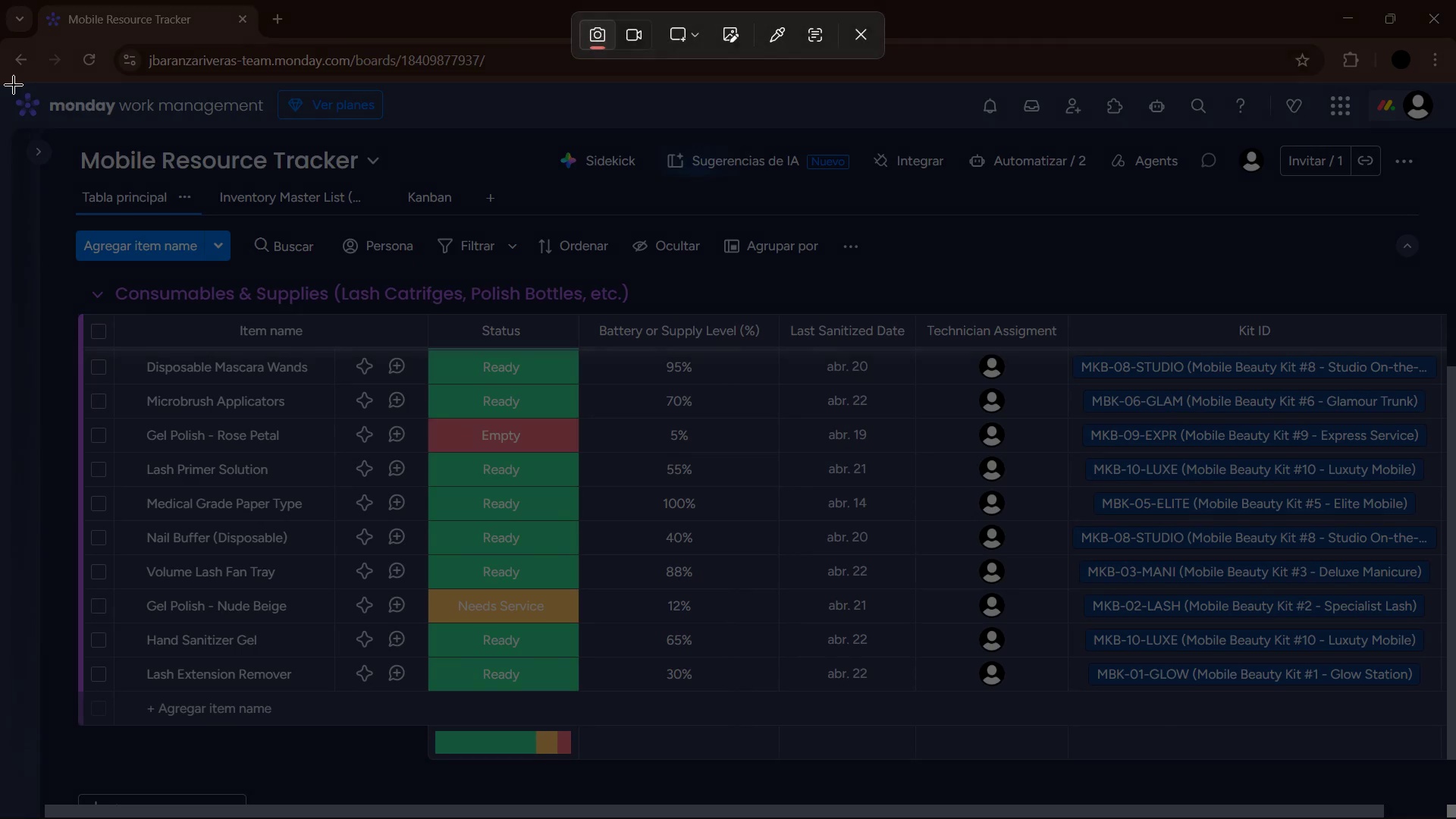 
left_click_drag(start_coordinate=[0, 85], to_coordinate=[1455, 818])
 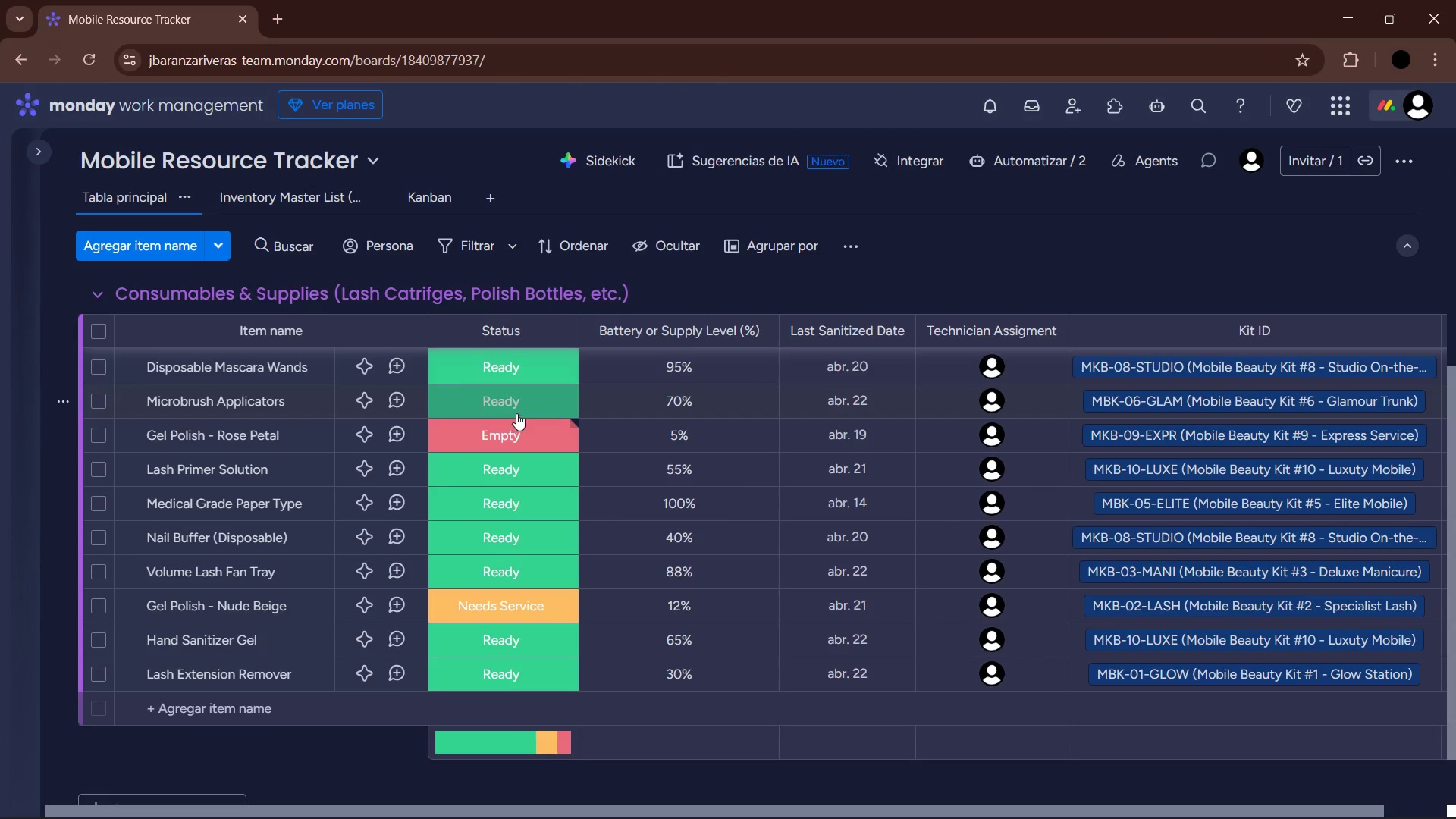 
left_click([322, 190])
 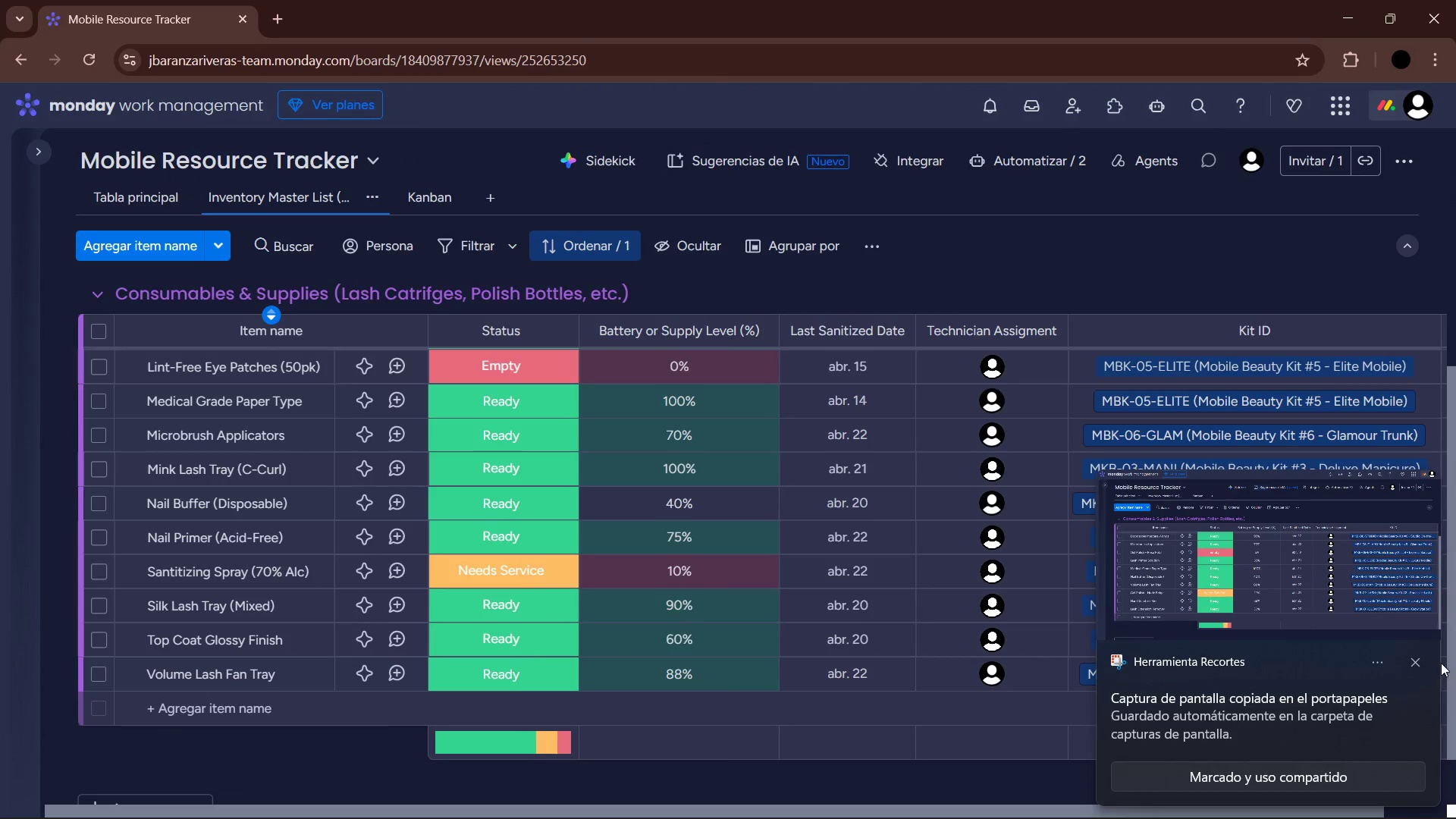 
left_click([1417, 667])
 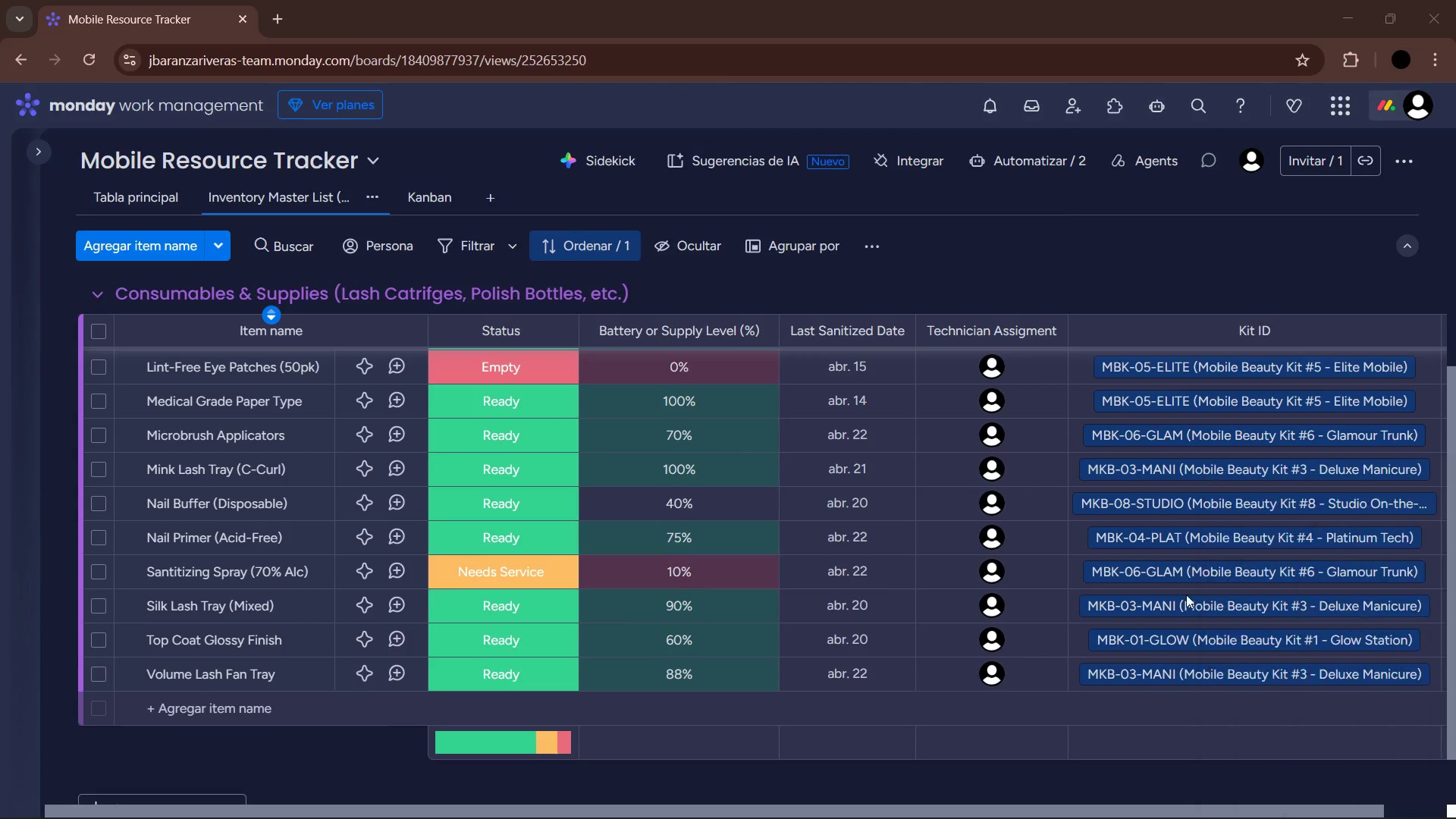 
scroll: coordinate [726, 511], scroll_direction: up, amount: 14.0
 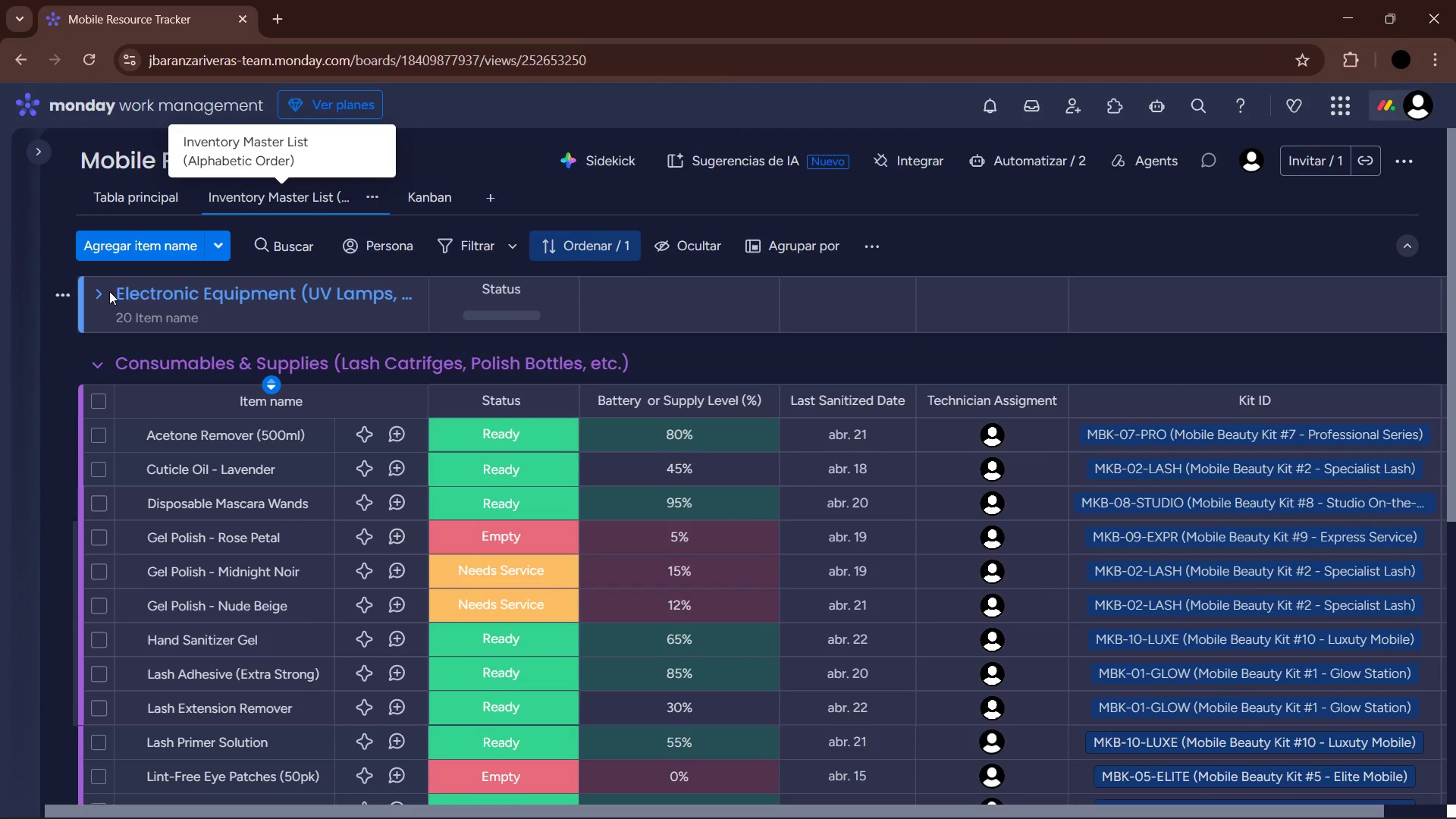 
left_click([98, 292])
 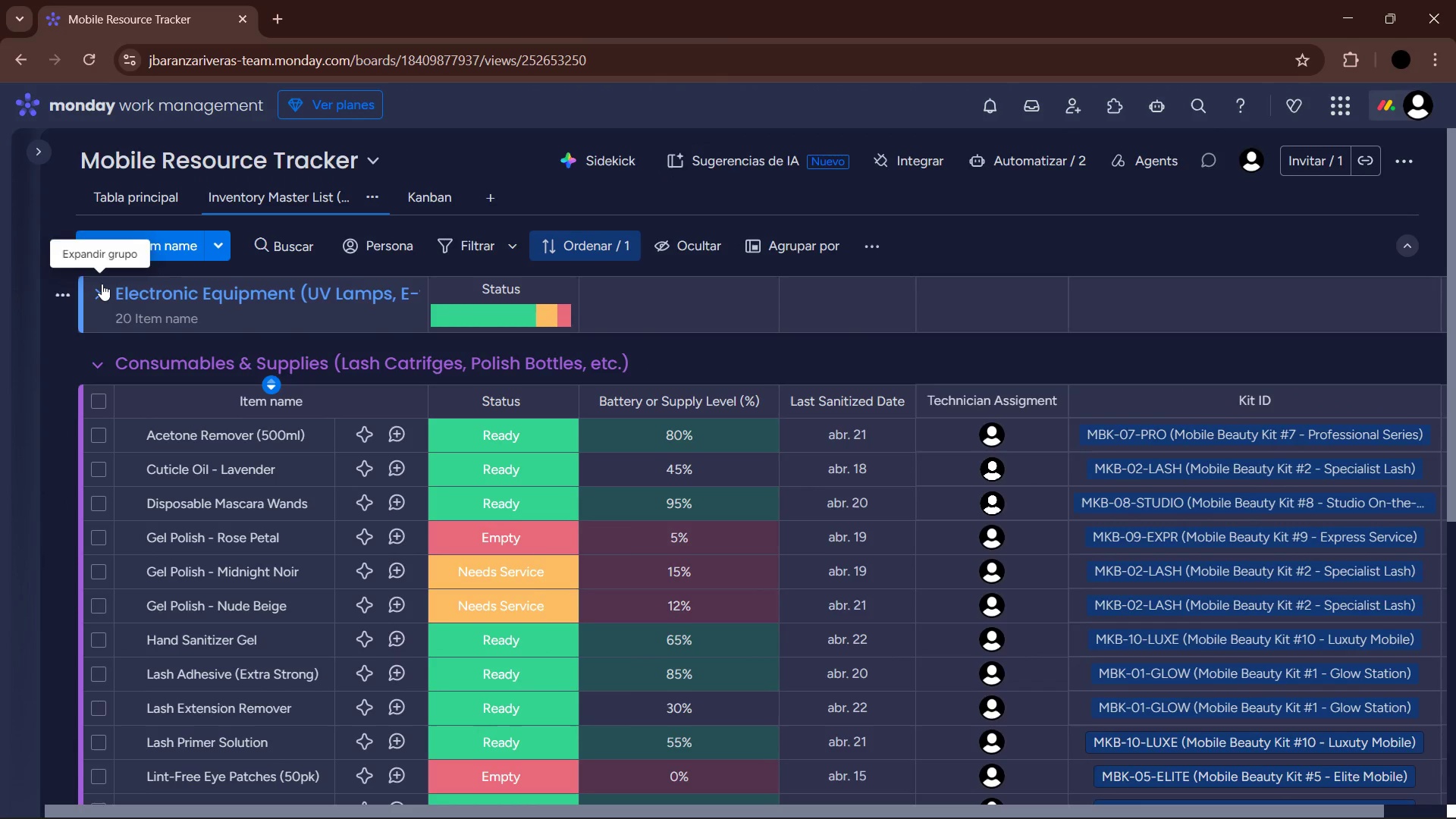 
left_click([102, 290])
 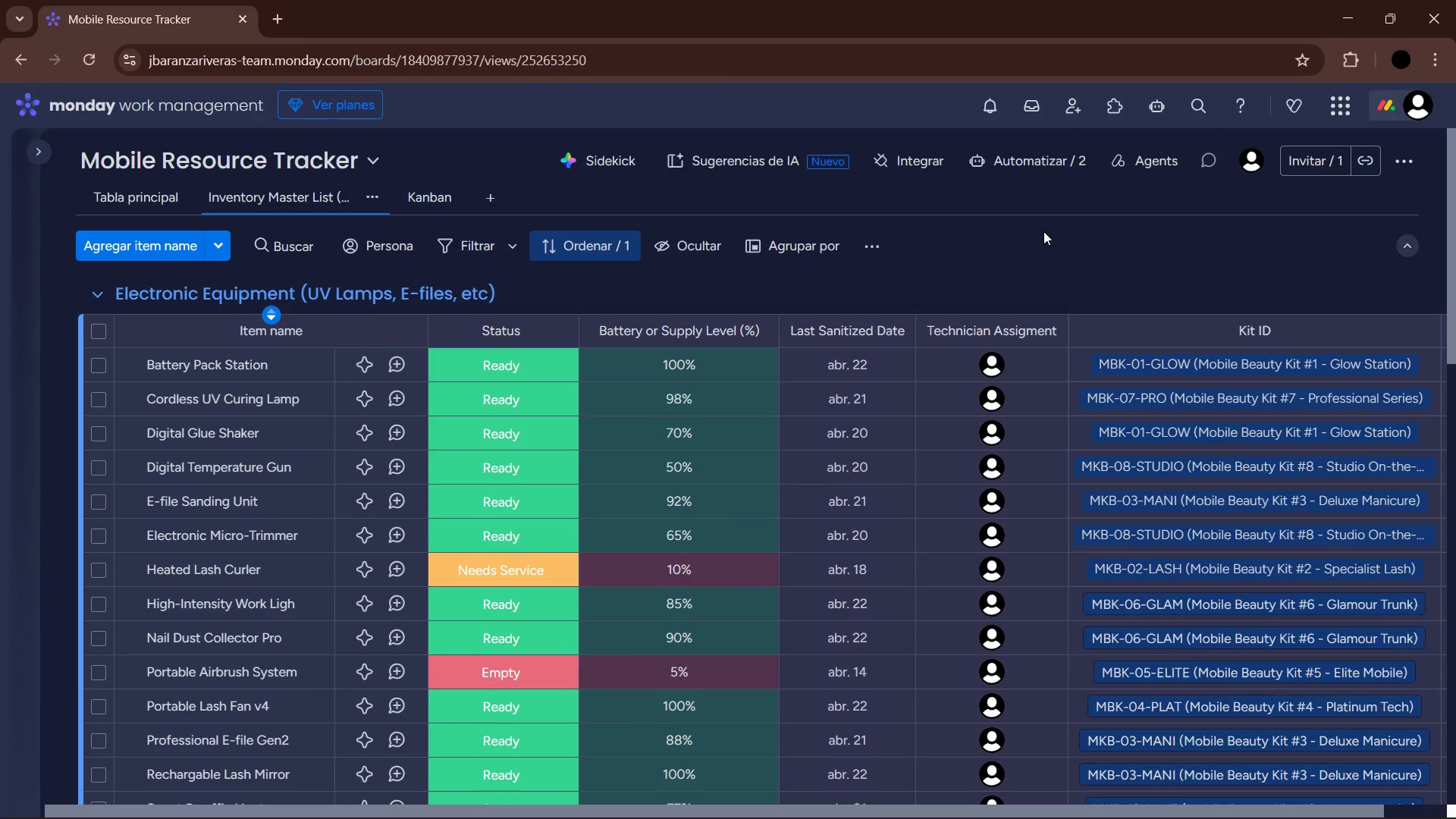 
key(PrintScreen)
 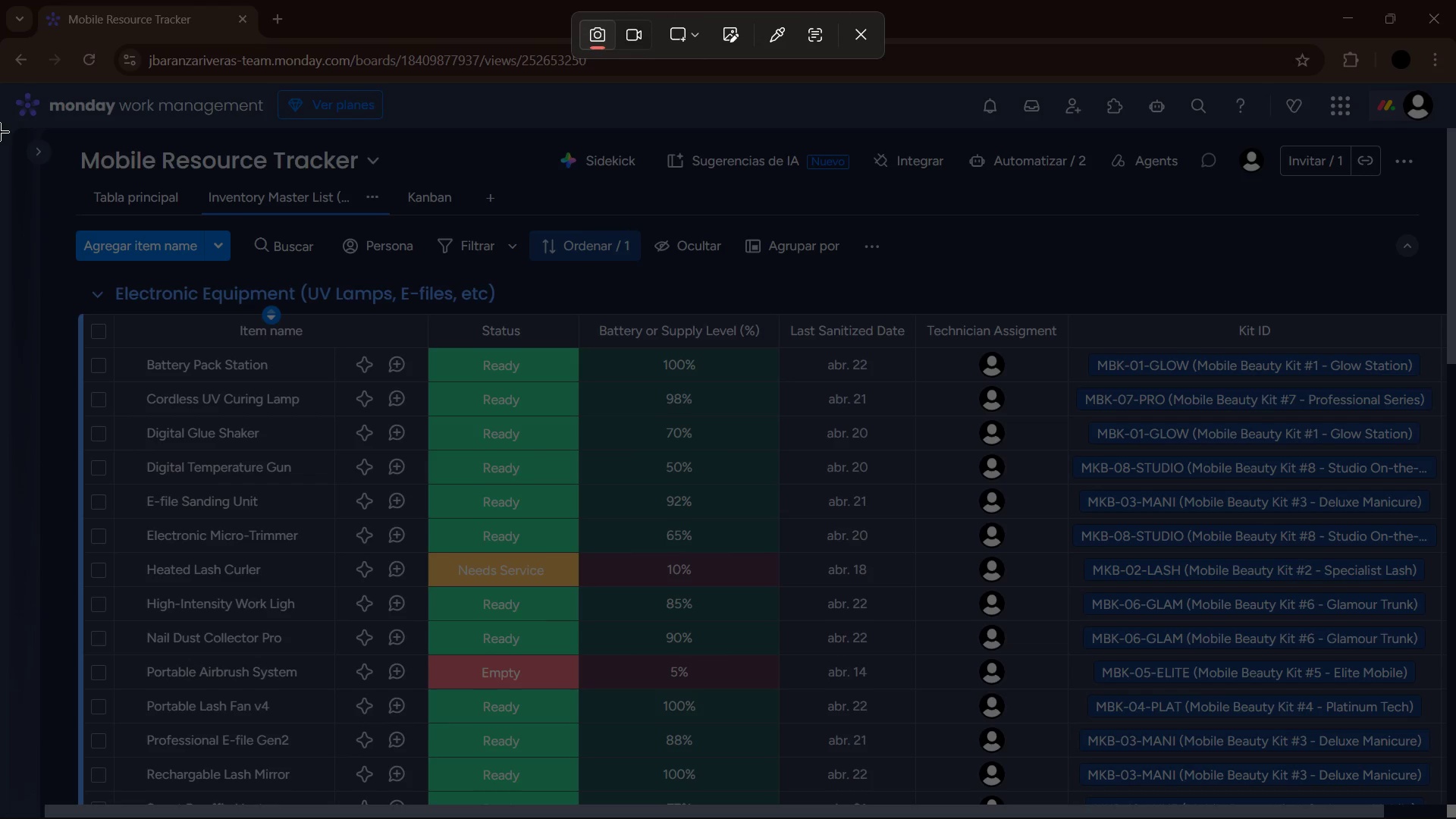 
left_click_drag(start_coordinate=[0, 84], to_coordinate=[1455, 818])
 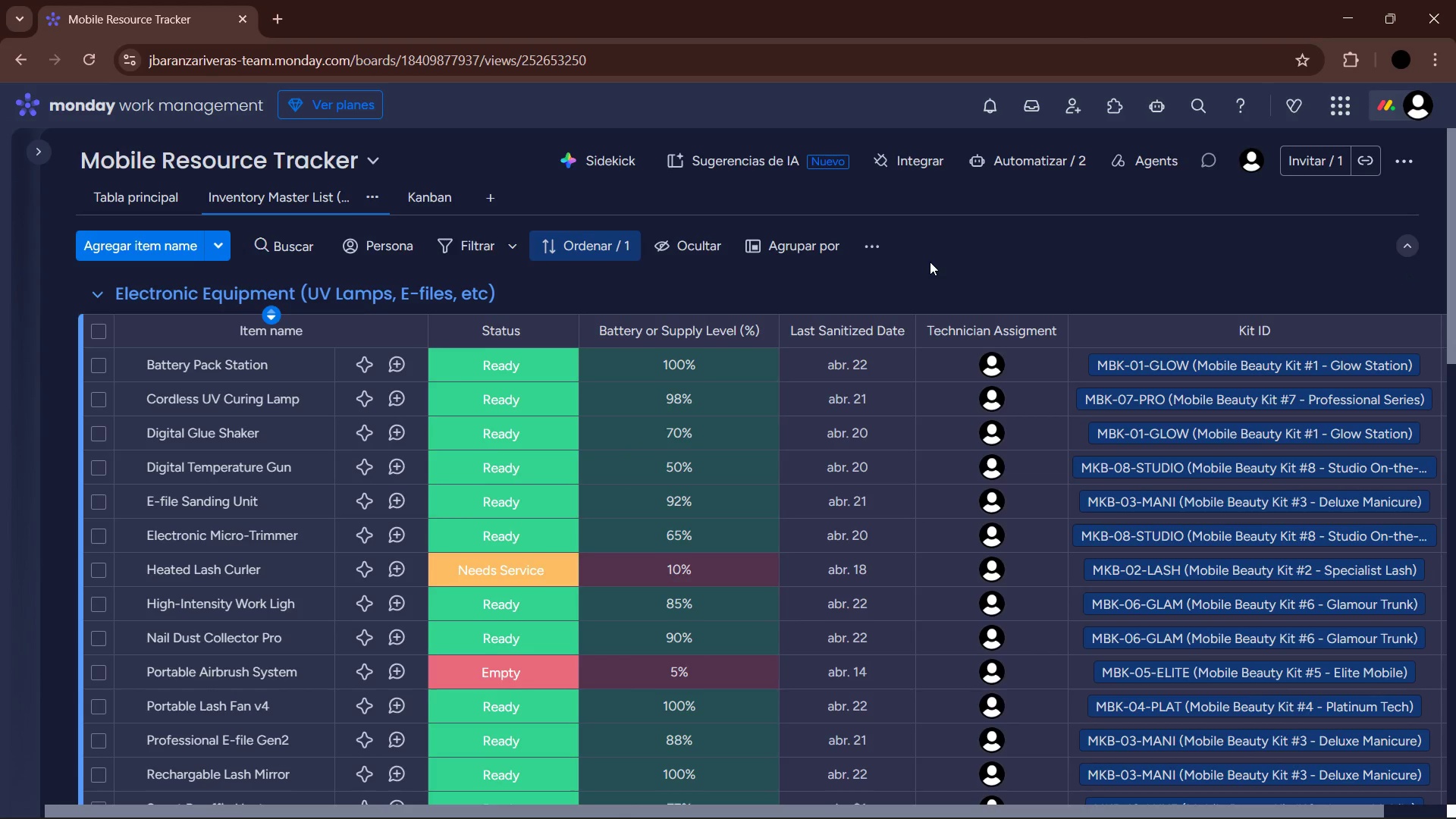 
wait(7.47)
 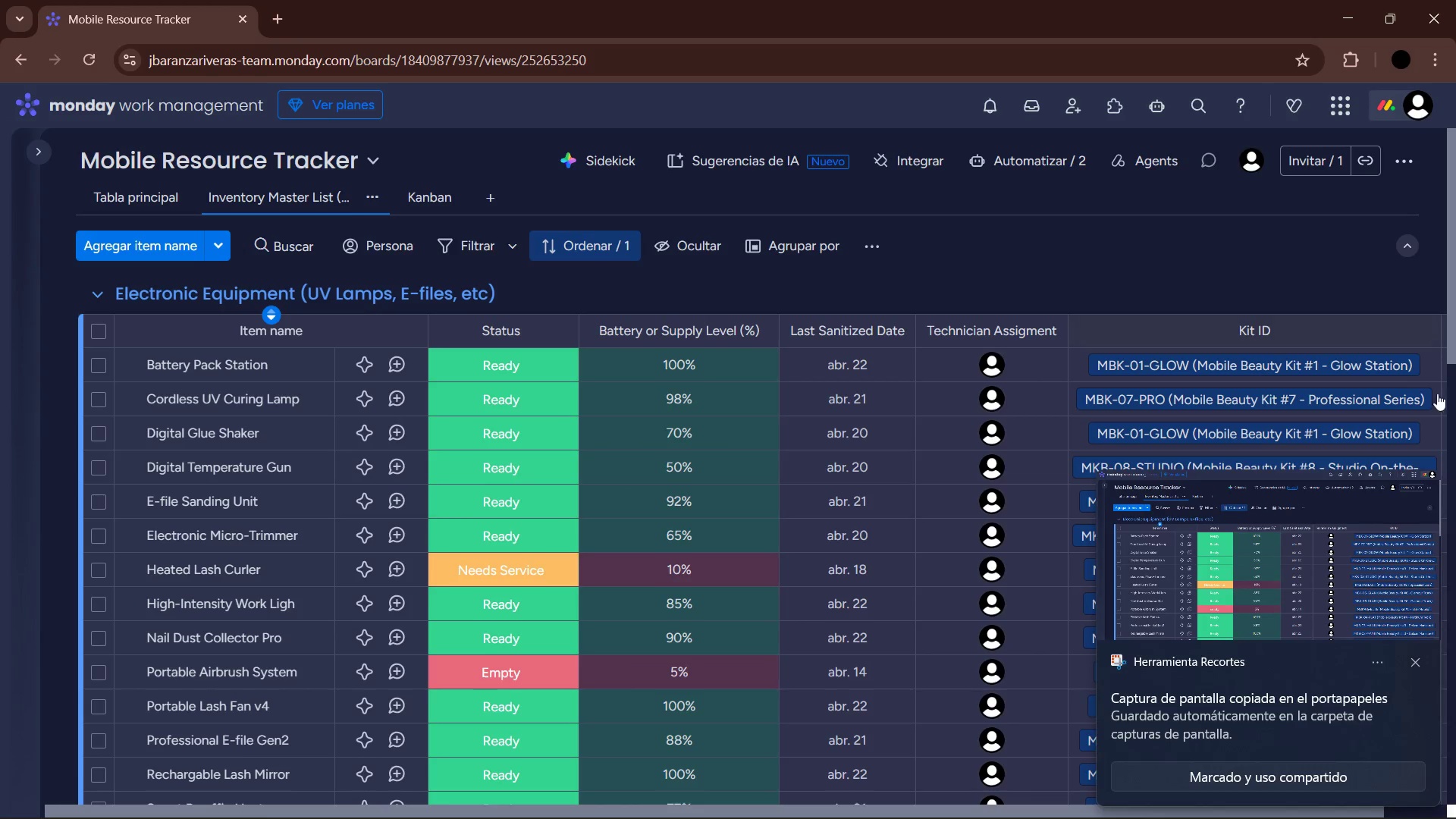 
scroll: coordinate [933, 281], scroll_direction: down, amount: 4.0
 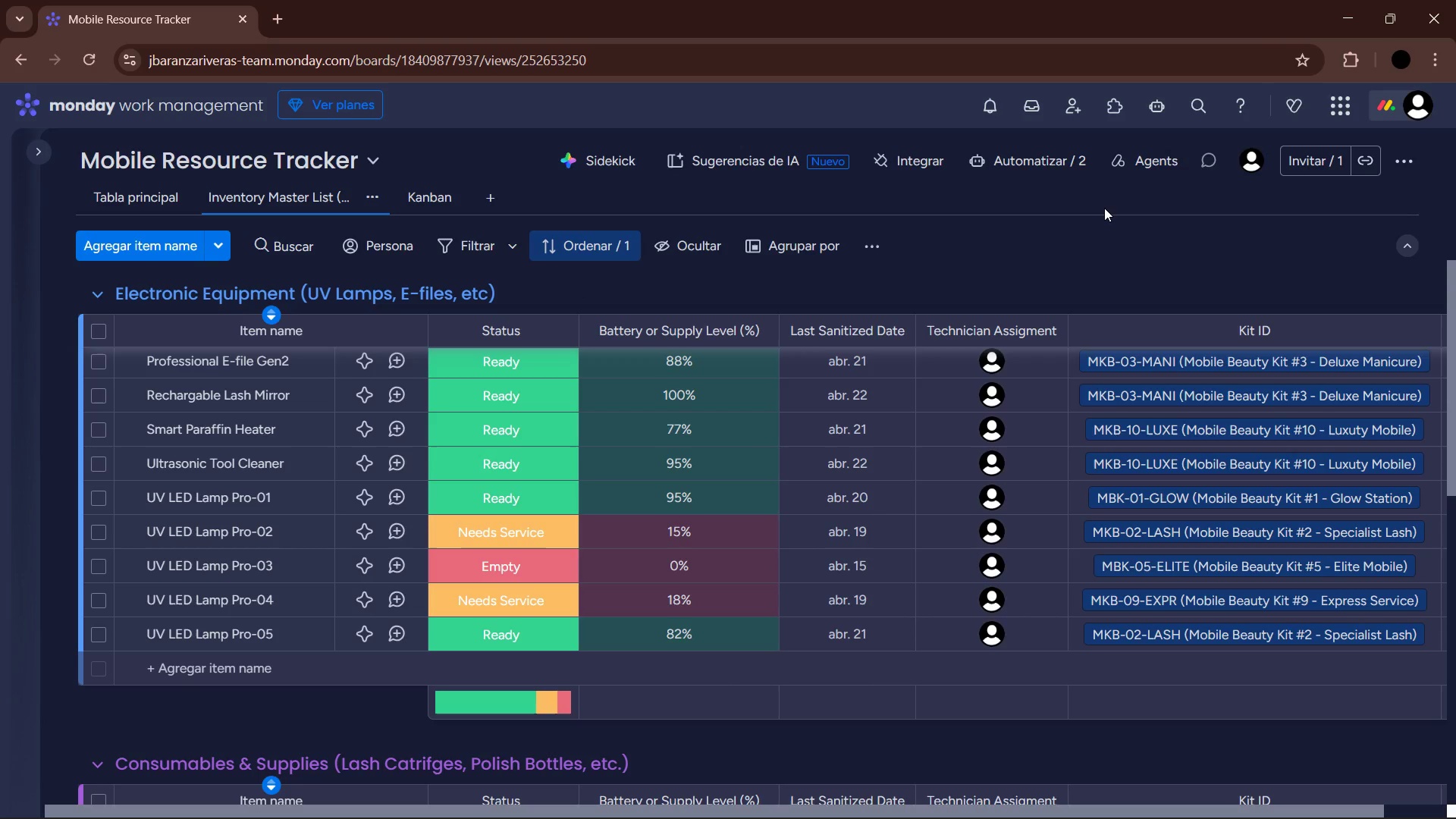 
key(PrintScreen)